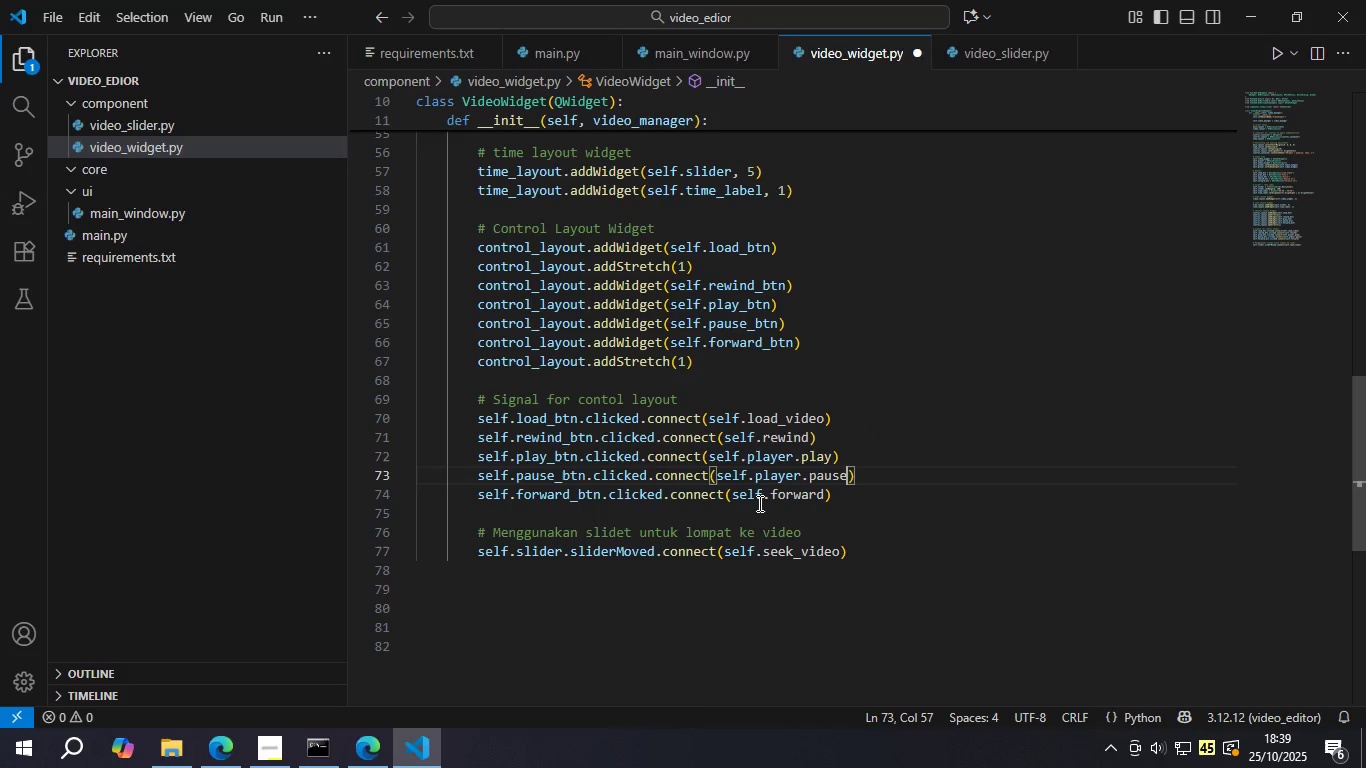 
key(Control+S)
 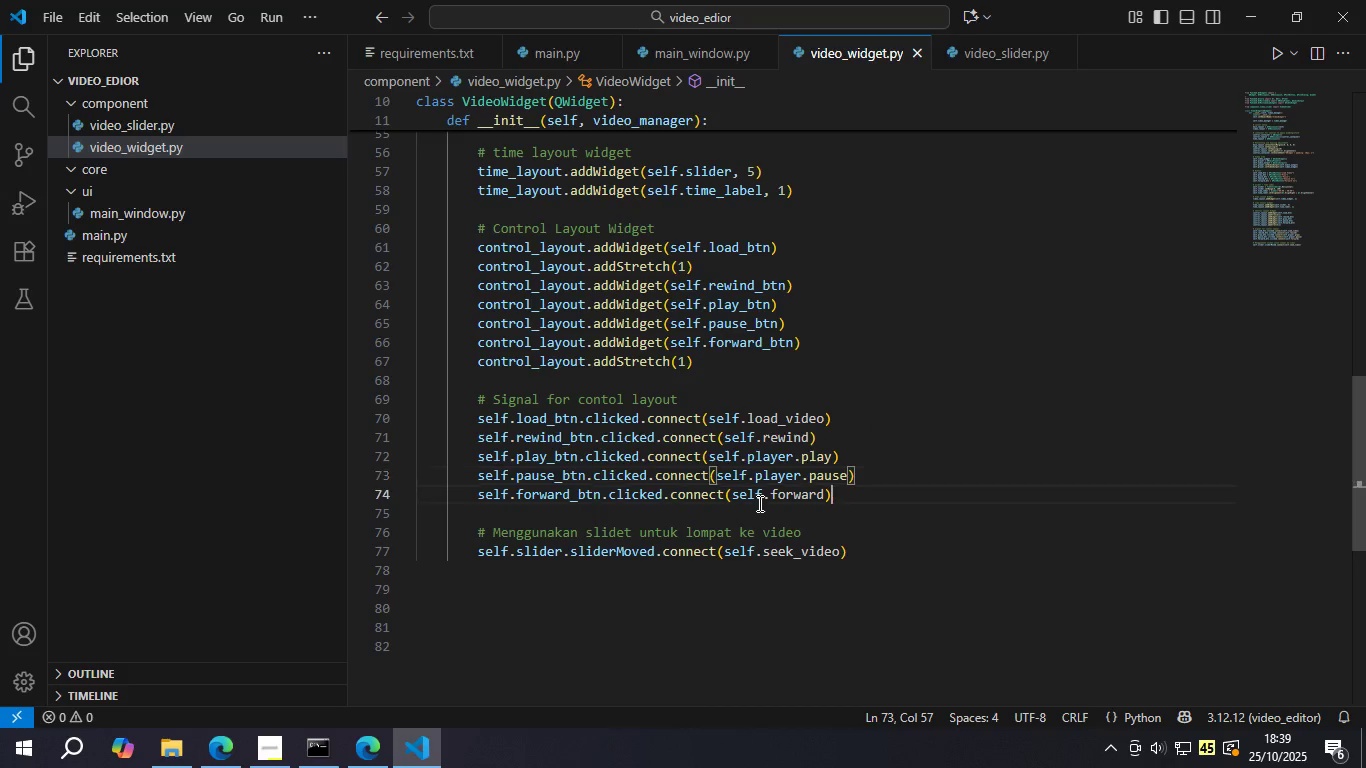 
key(ArrowDown)
 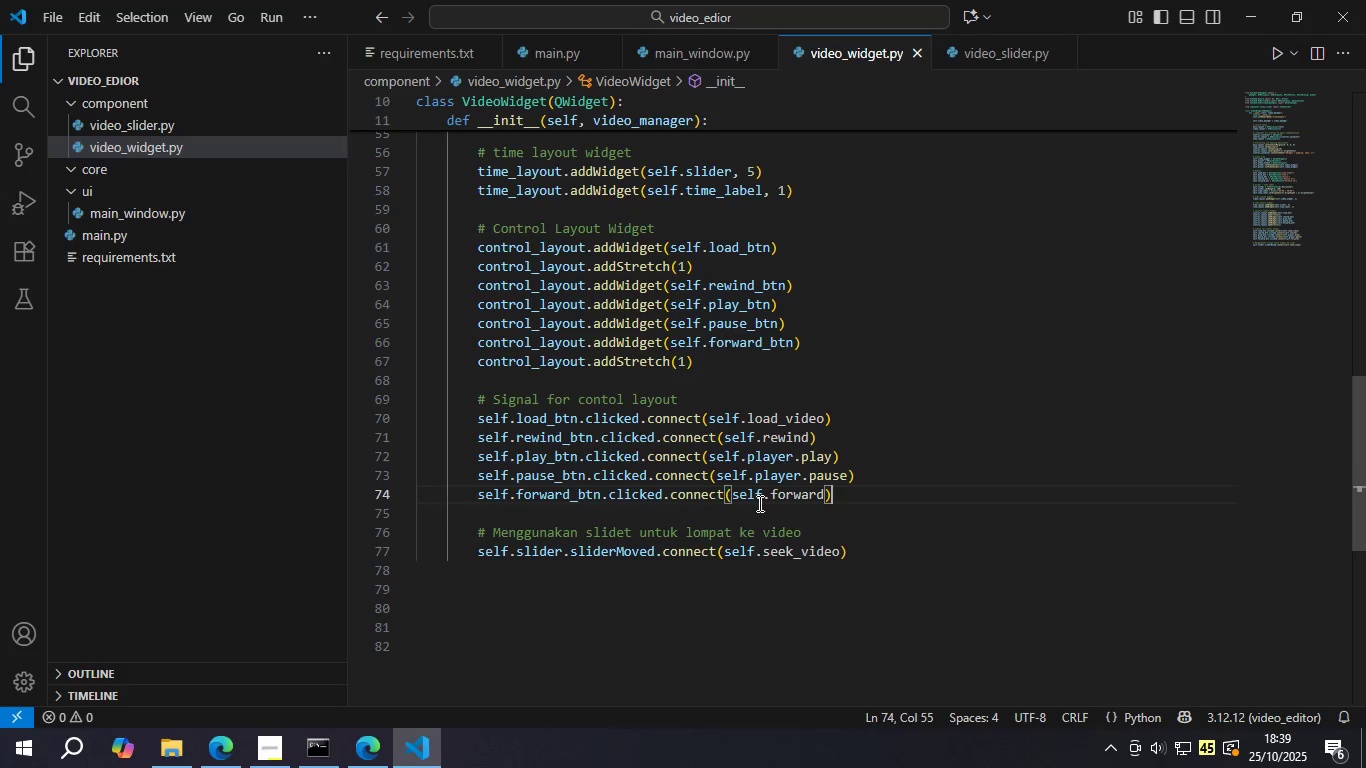 
key(ArrowDown)
 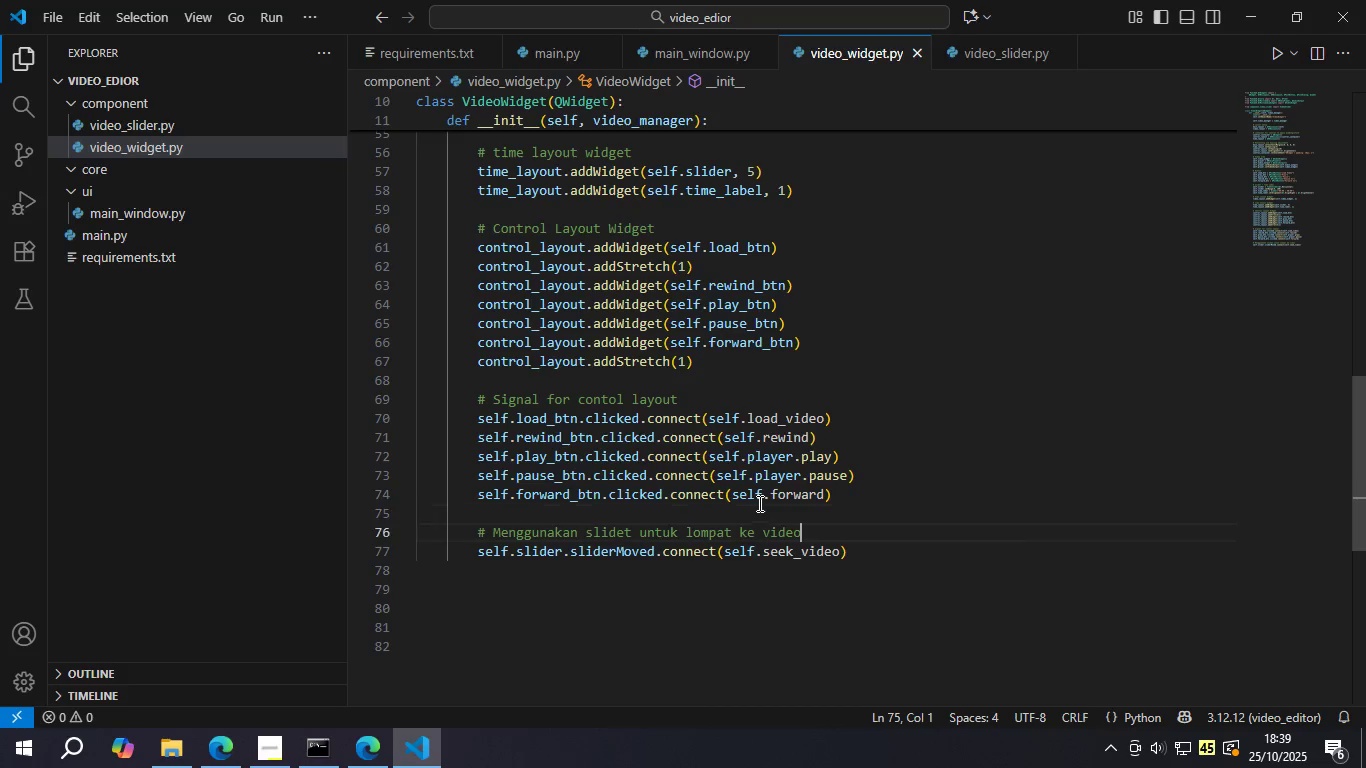 
key(ArrowDown)
 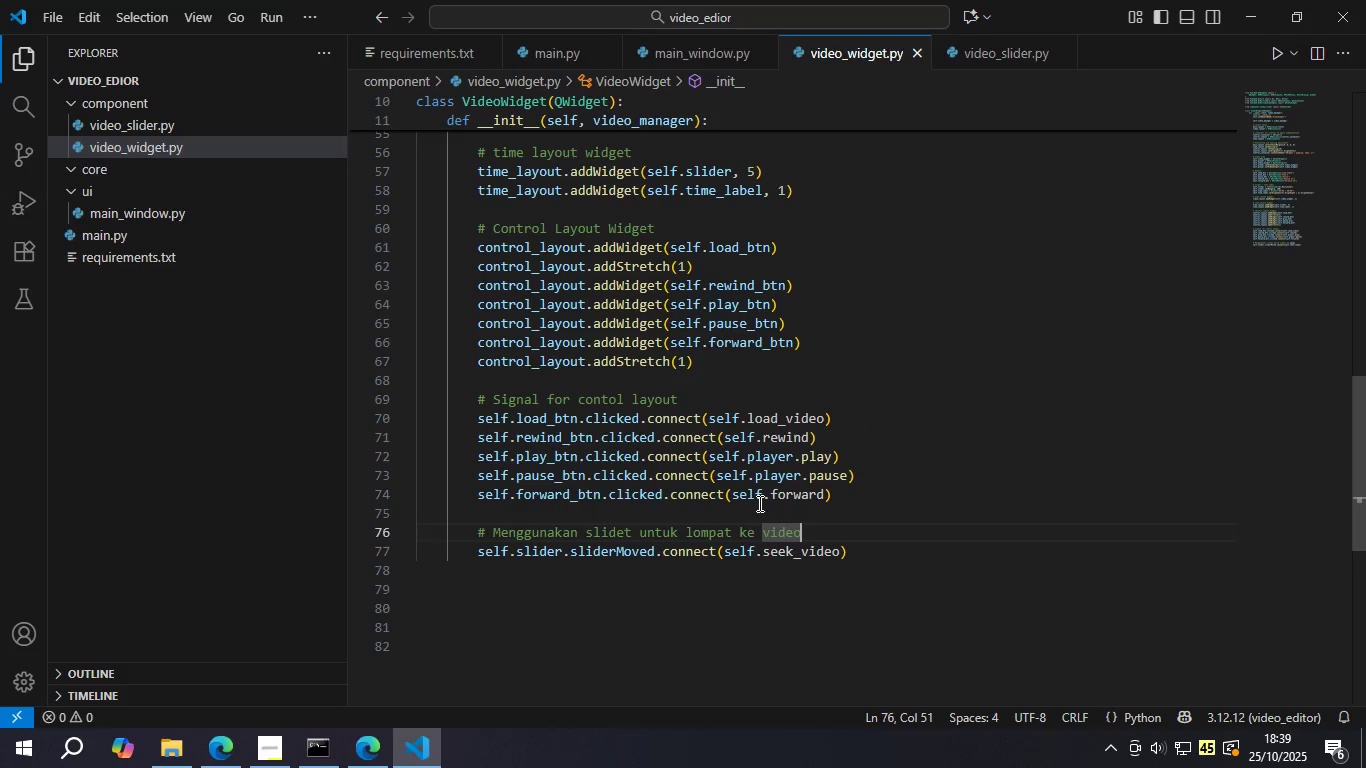 
key(ArrowDown)
 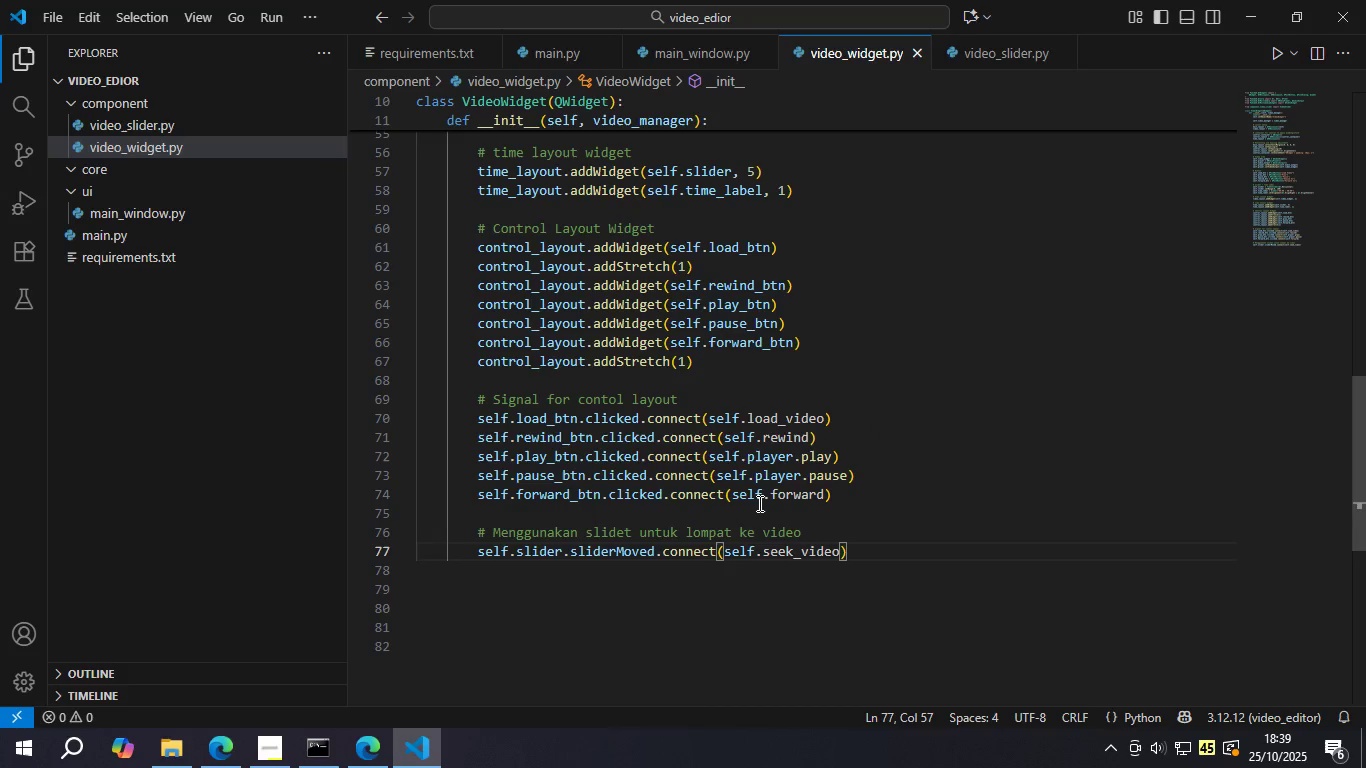 
key(Enter)
 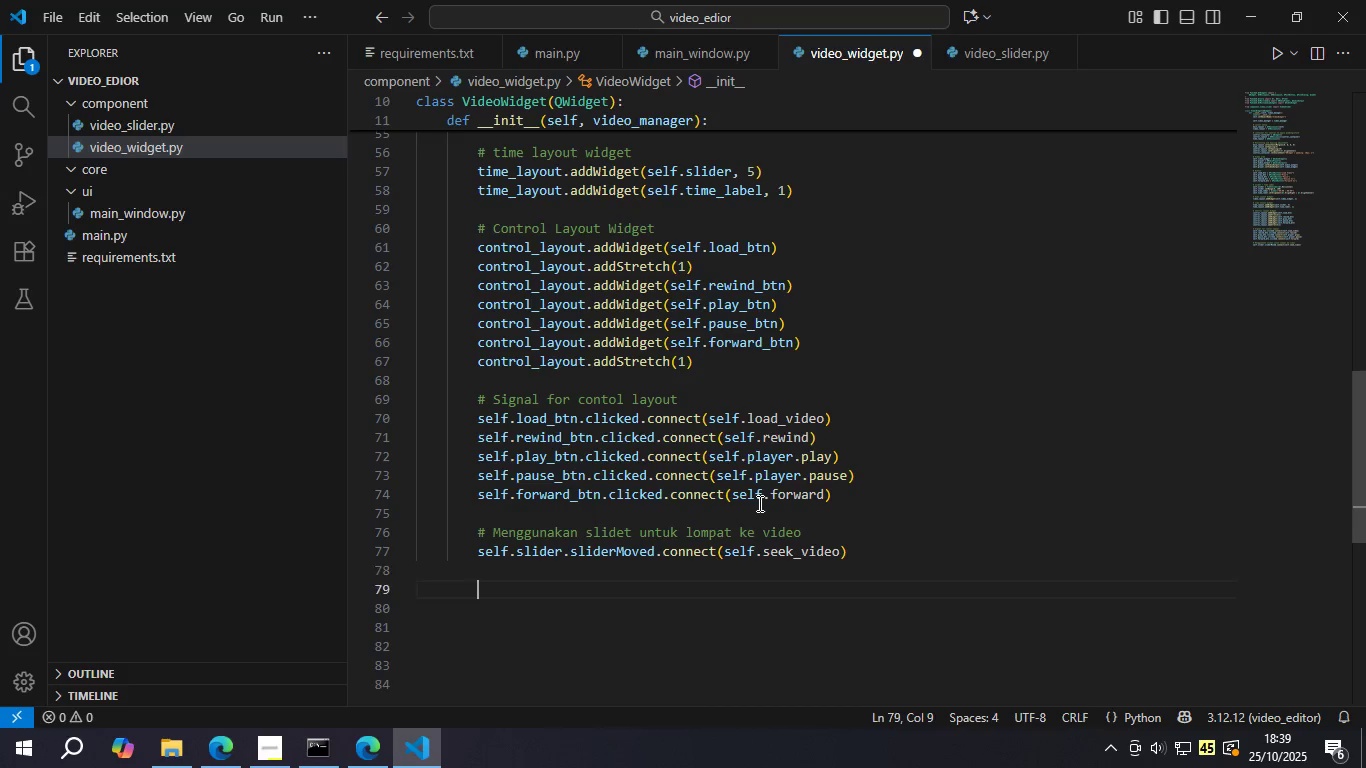 
key(Enter)
 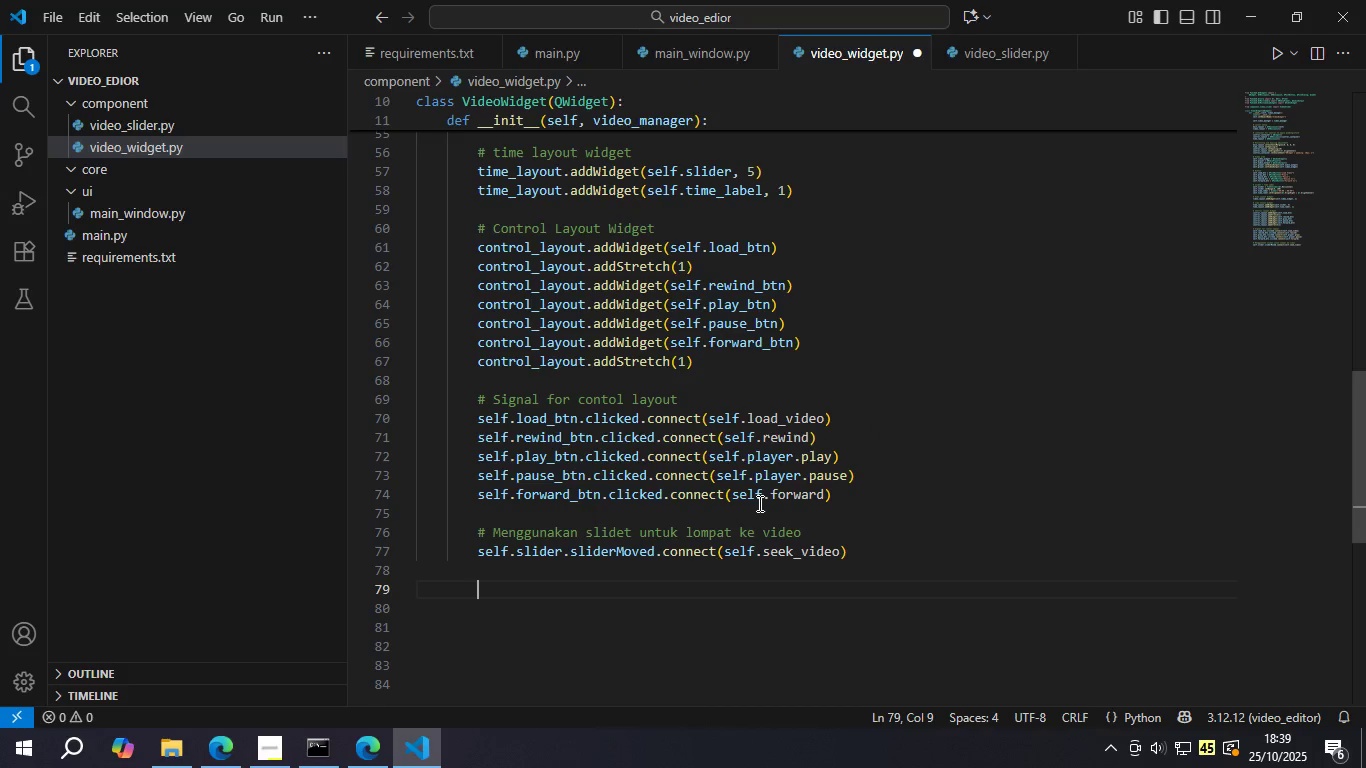 
type(# Timer untuk slider )
 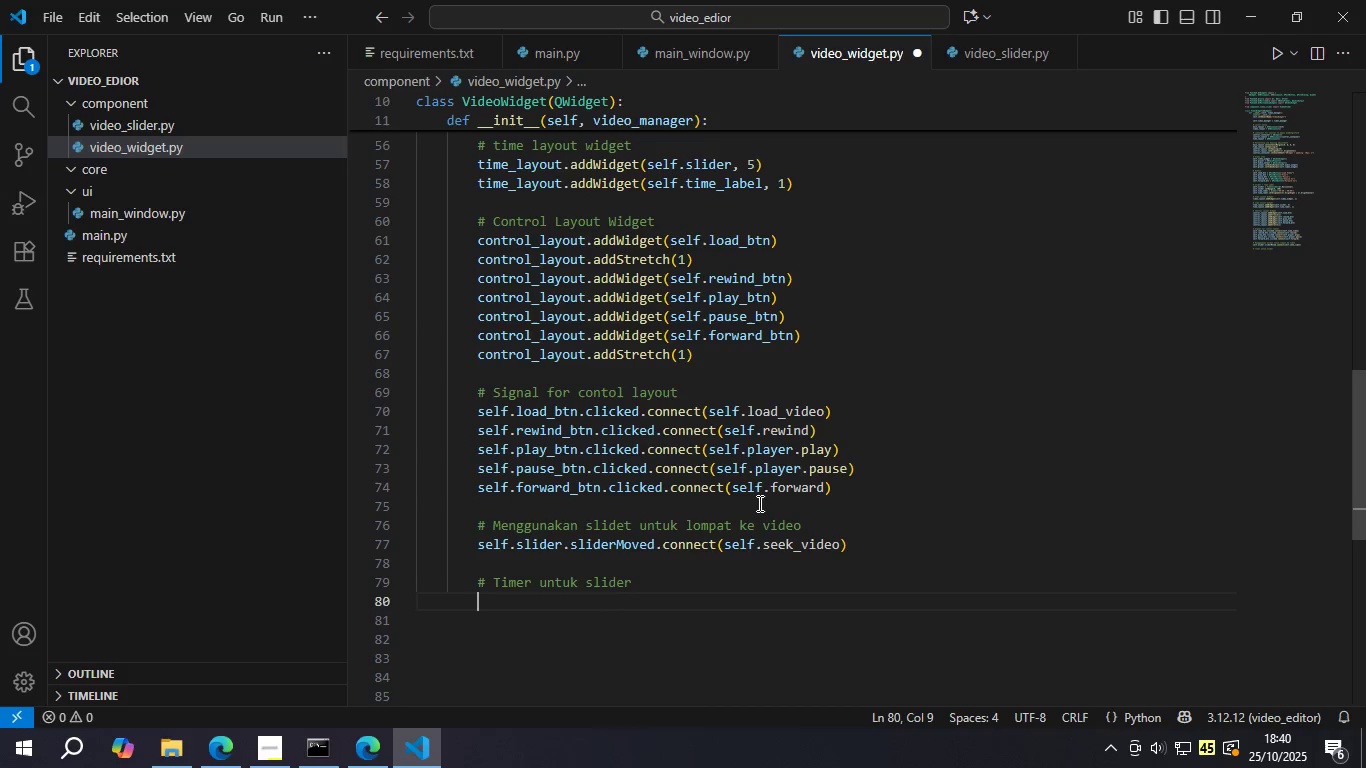 
key(Enter)
 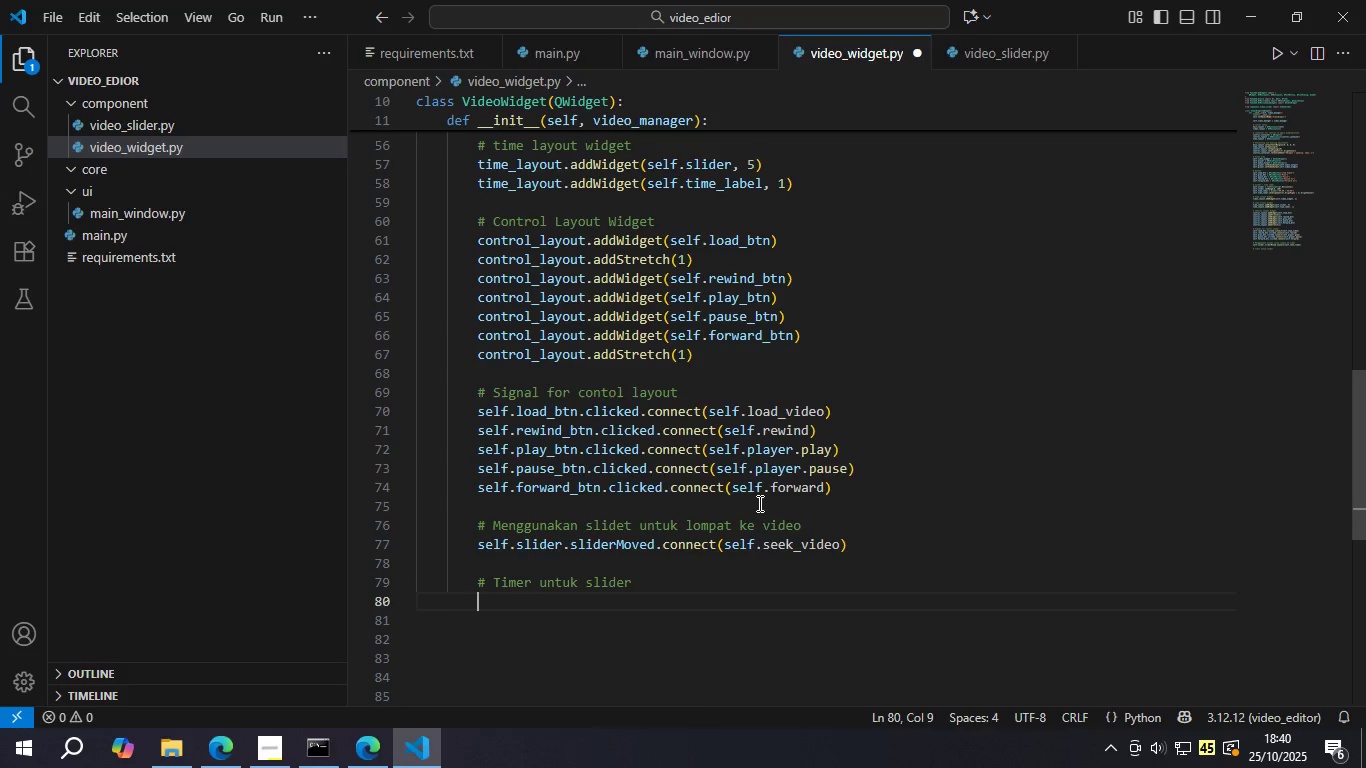 
type(self.timer = QT)
 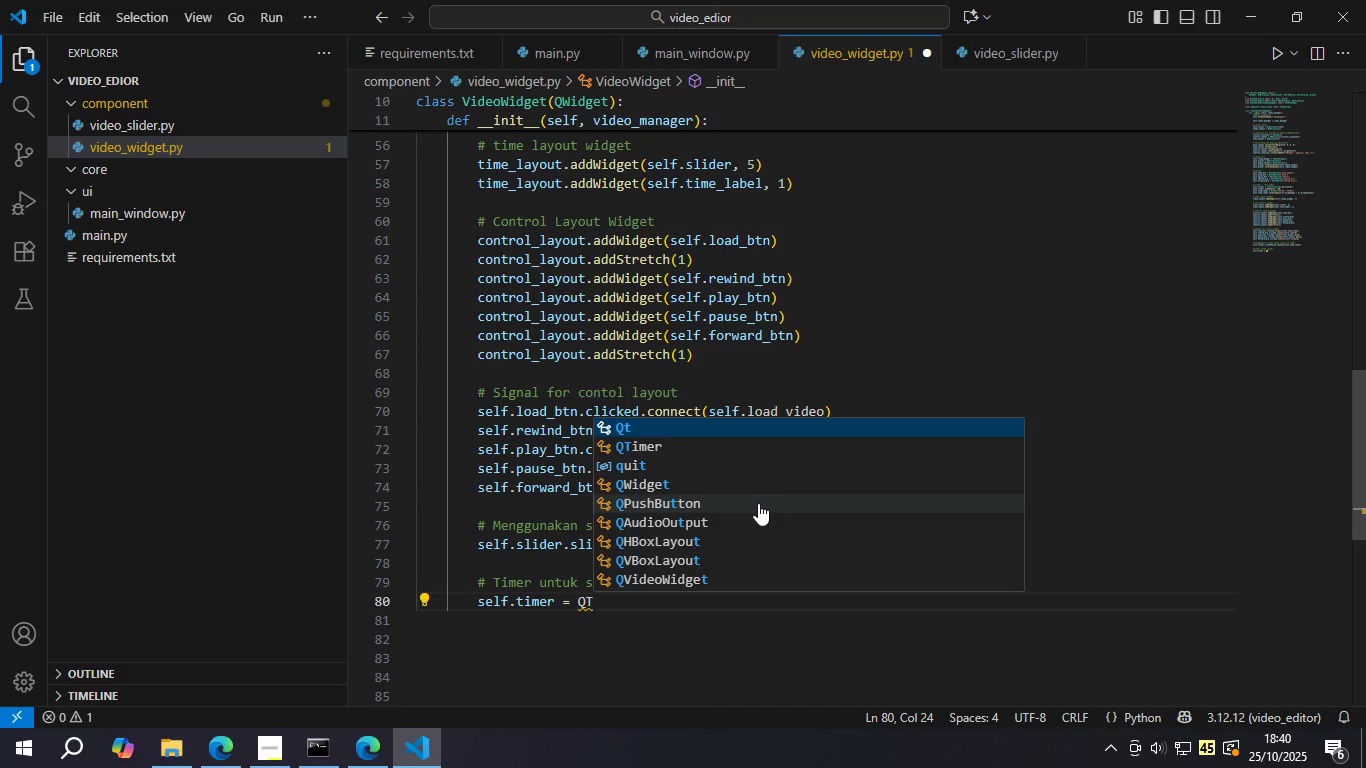 
key(ArrowDown)
 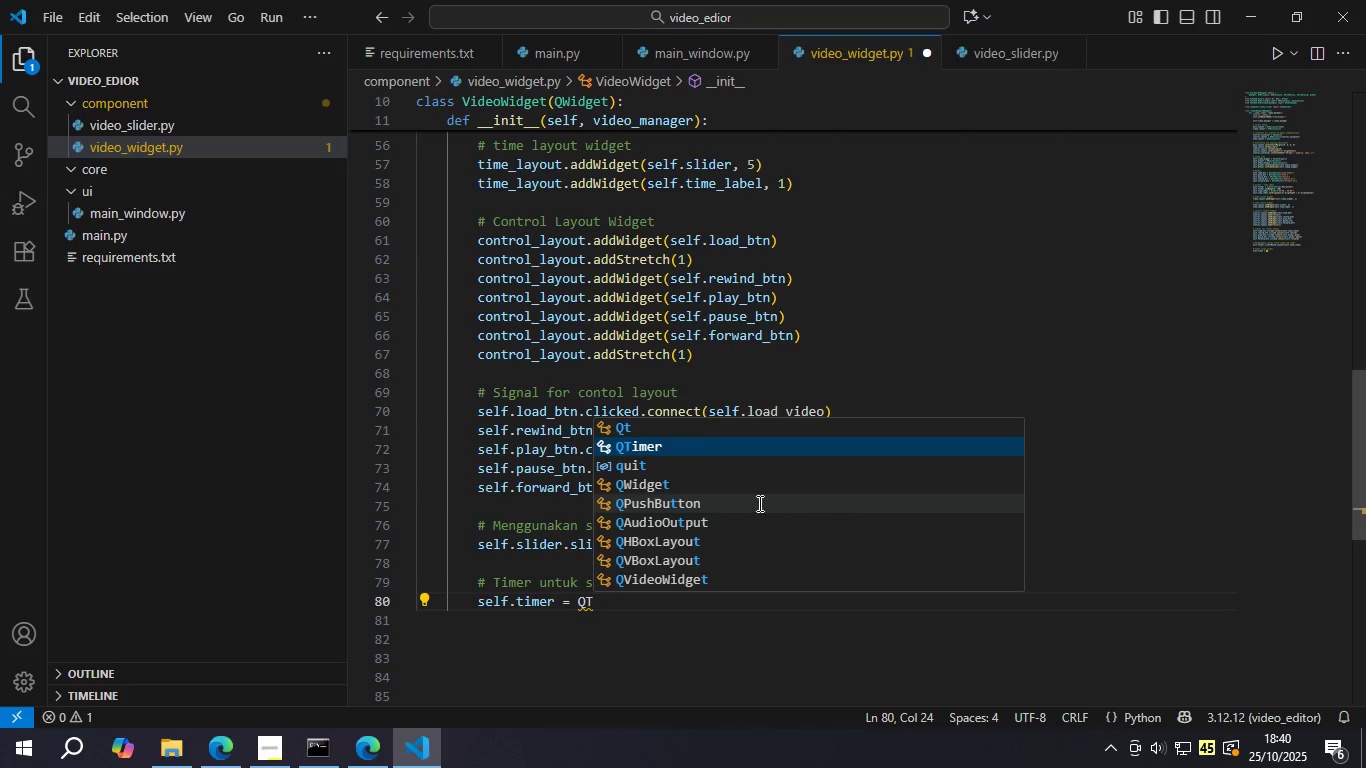 
key(Enter)
 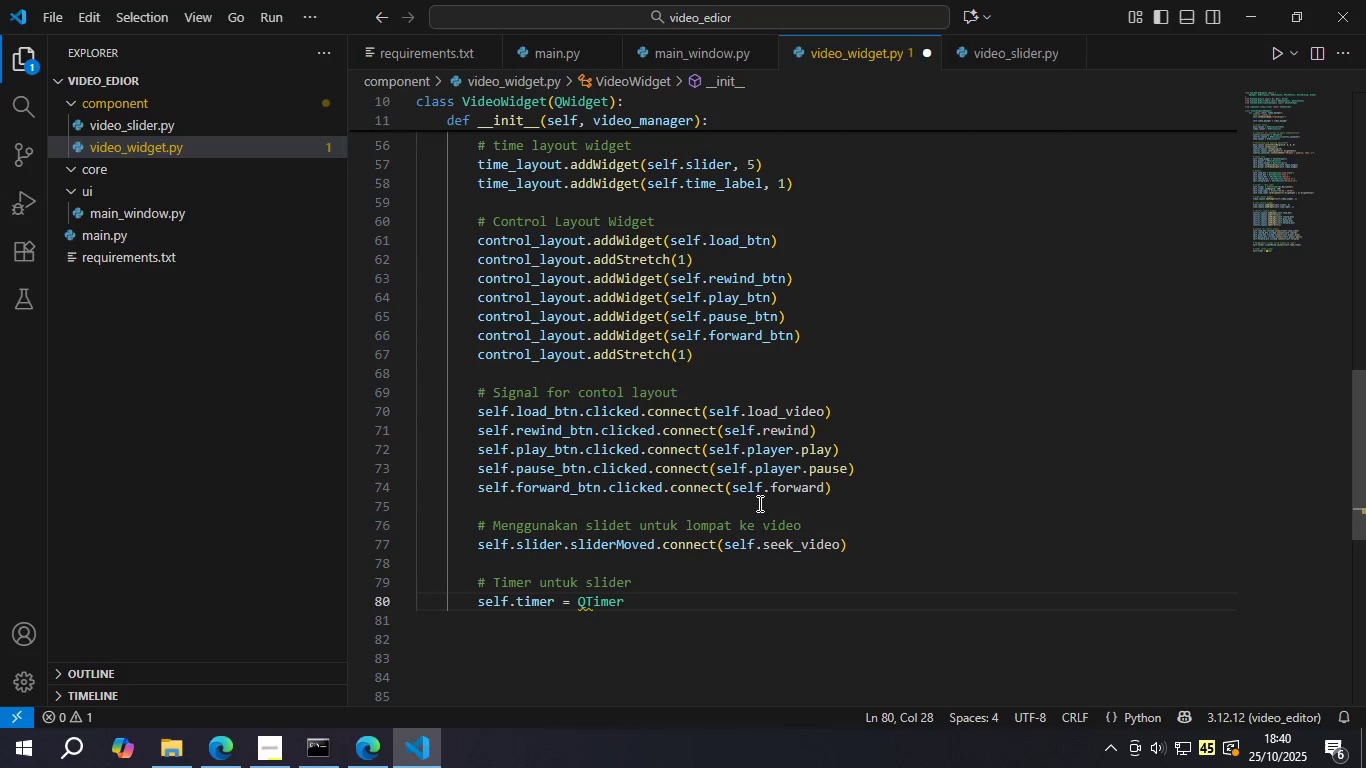 
type((e;f)
key(Backspace)
key(Backspace)
key(Backspace)
type(self)
 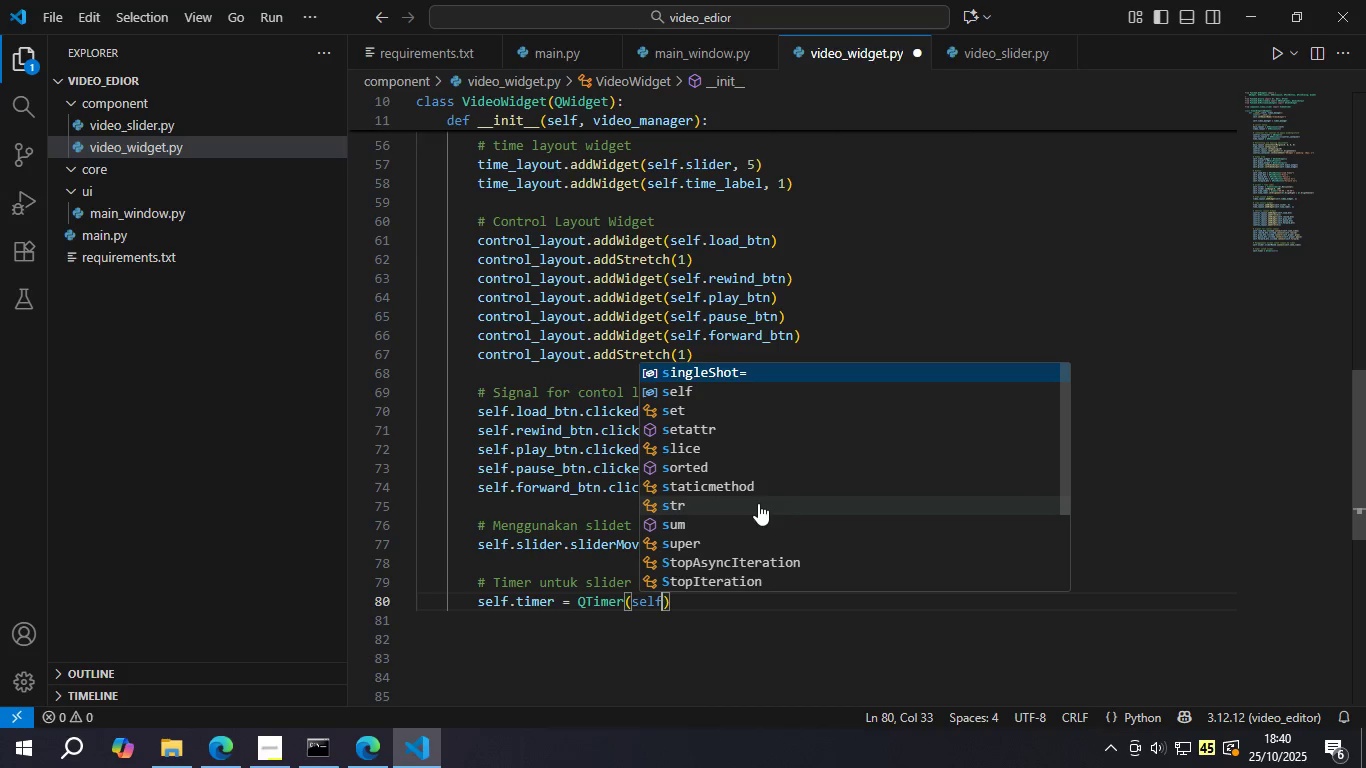 
key(ArrowRight)
 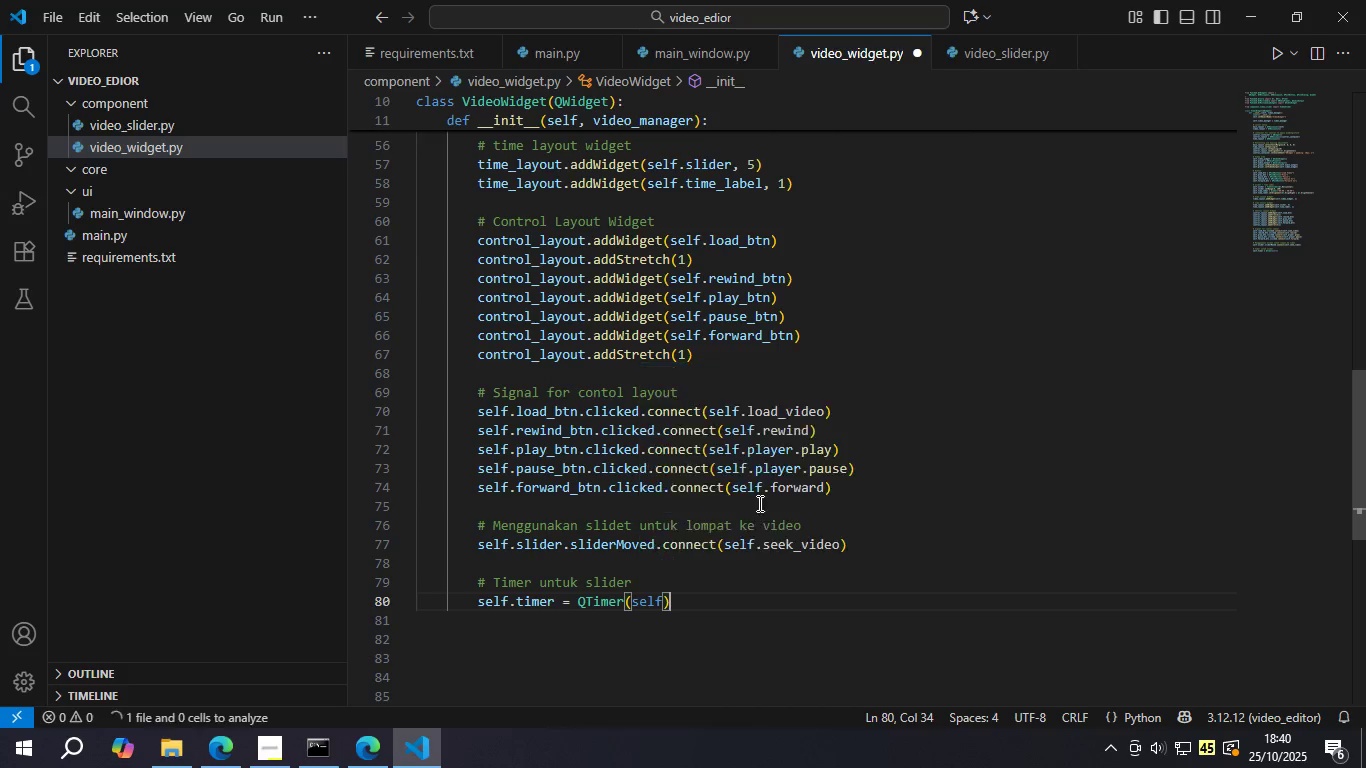 
key(Enter)
 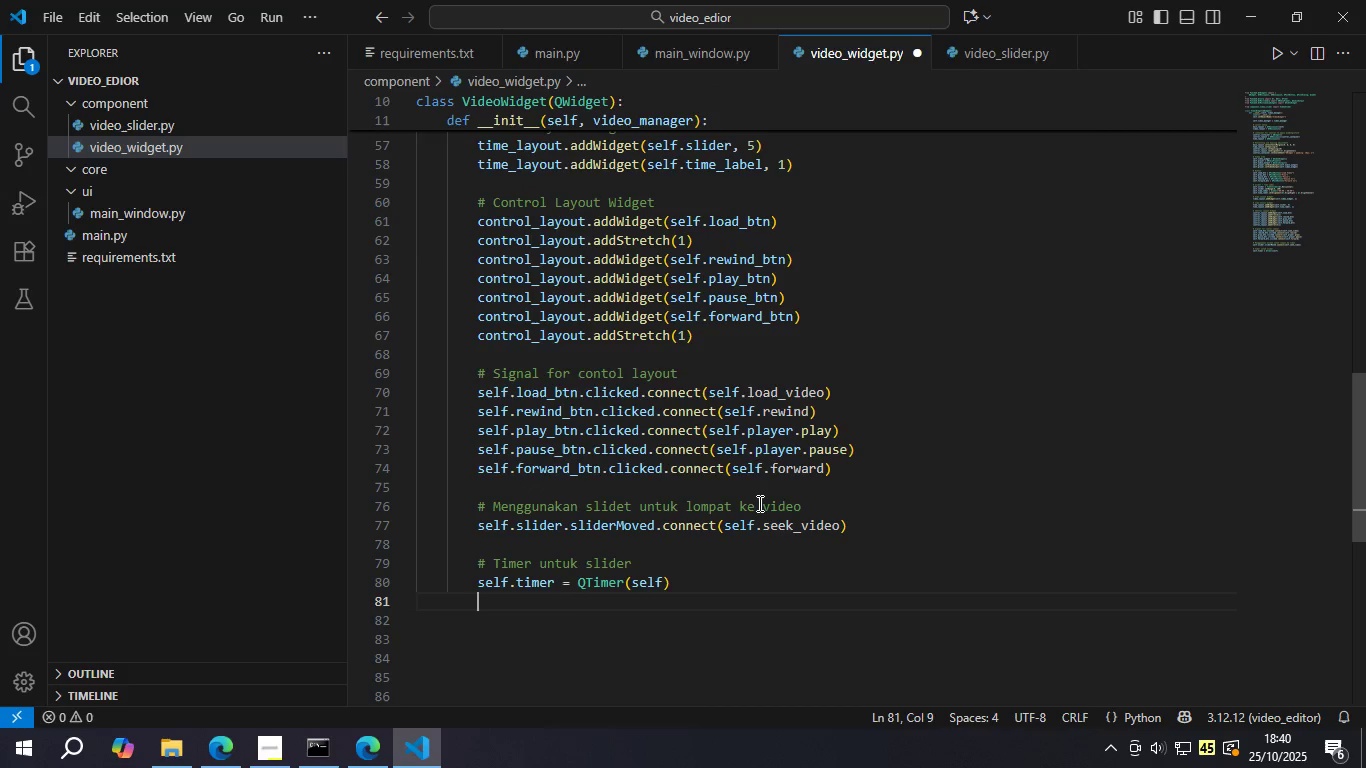 
type(self.t)
key(Backspace)
type(timer )
key(Backspace)
type(.timeo)
 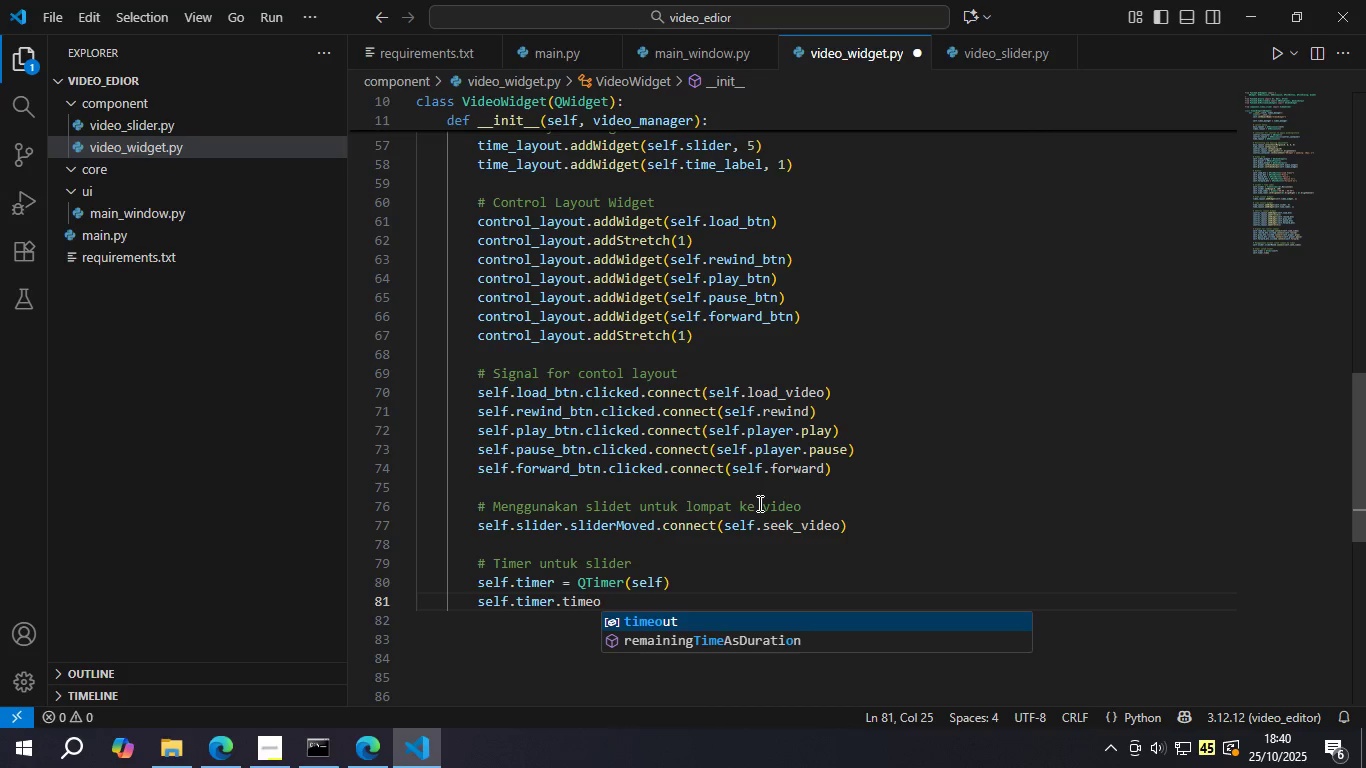 
key(Enter)
 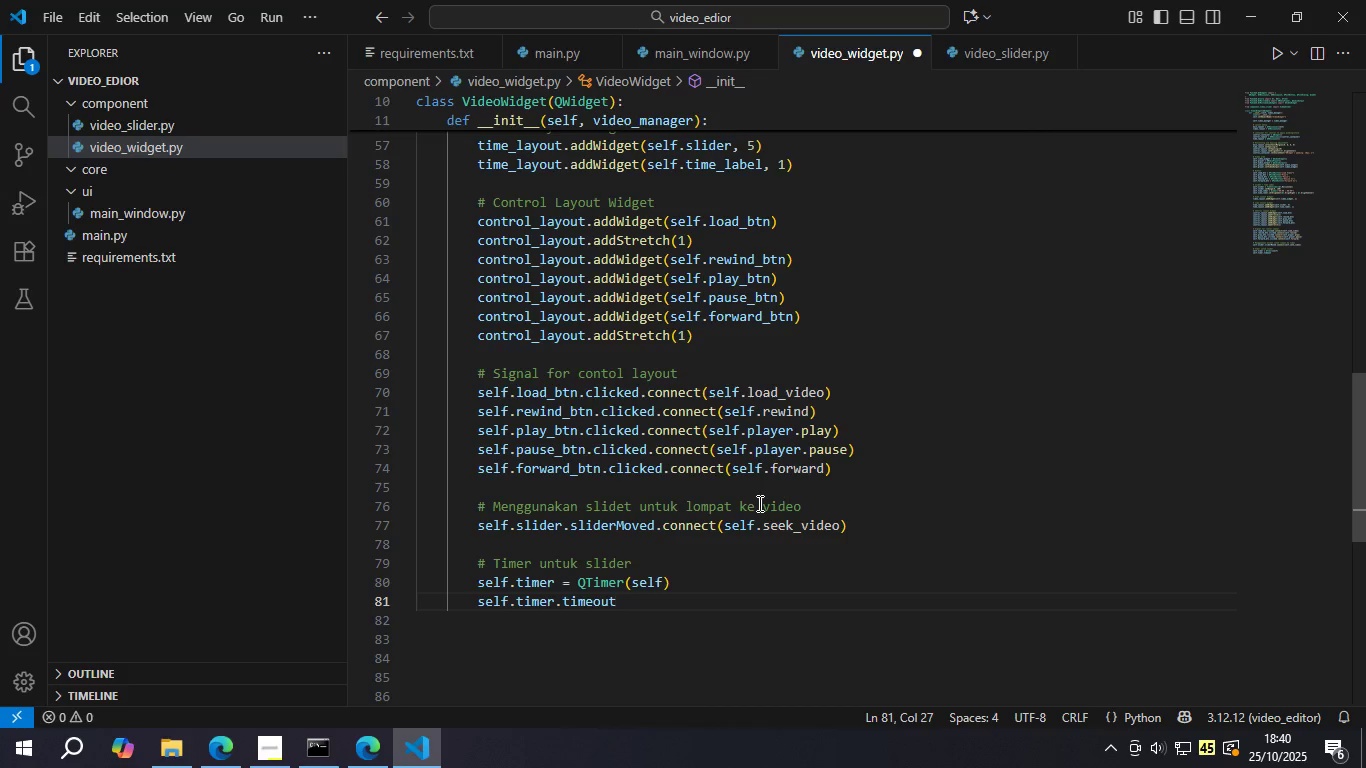 
type(.conn)
 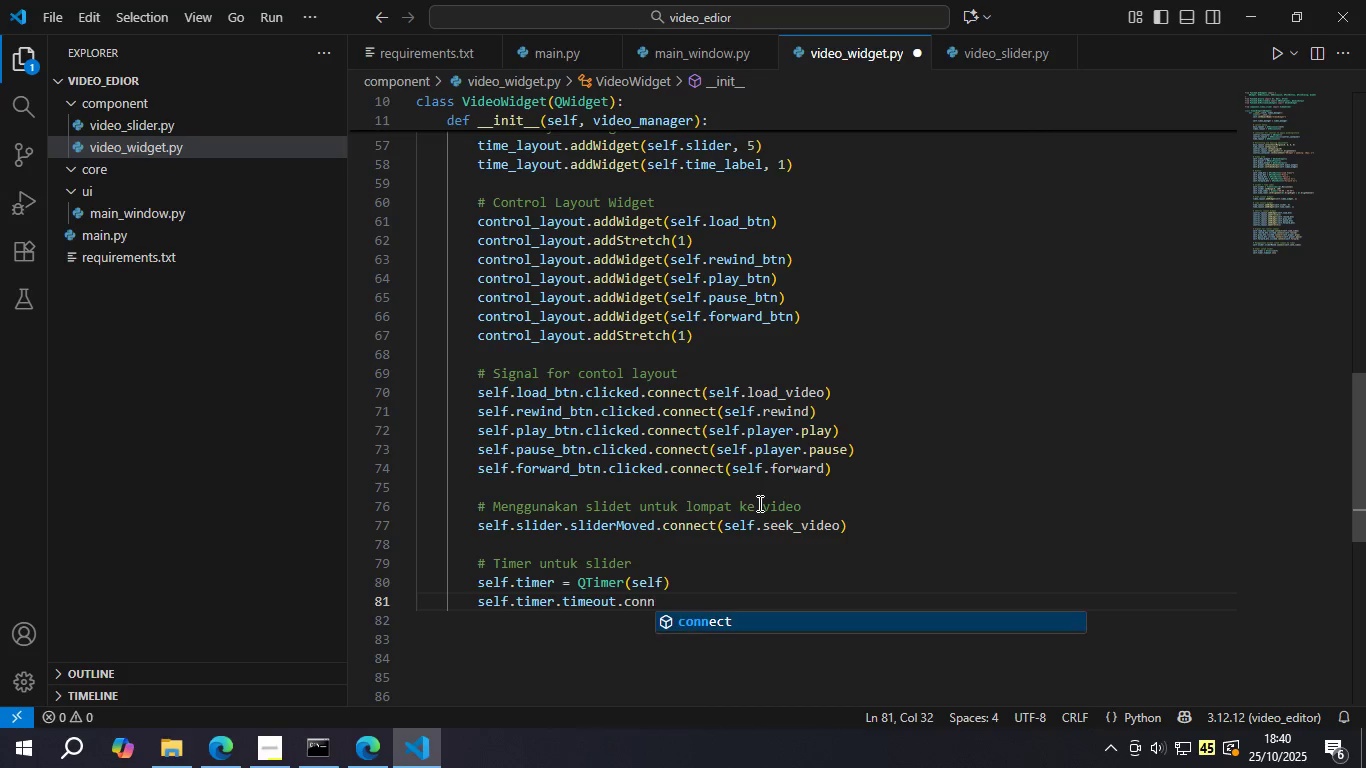 
key(Enter)
 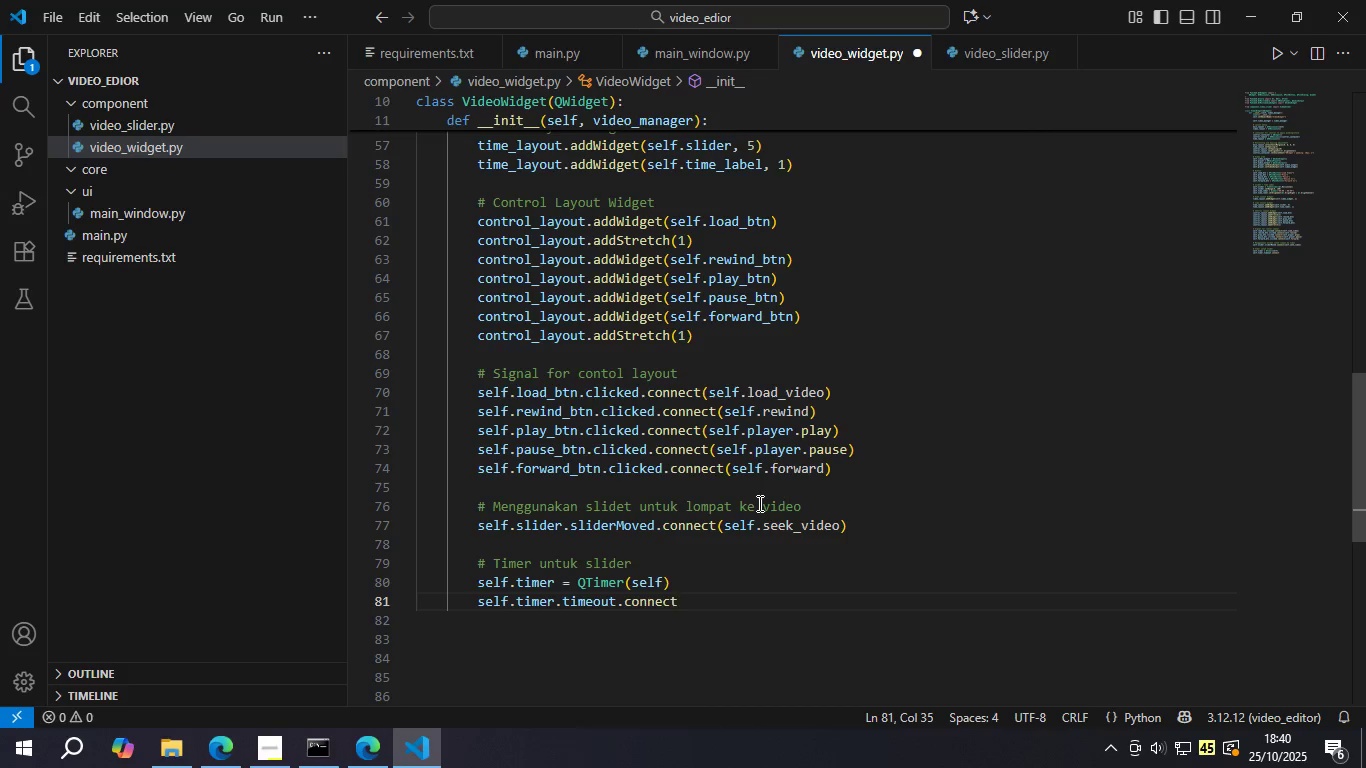 
type((self.i)
key(Backspace)
type(update_slider)
 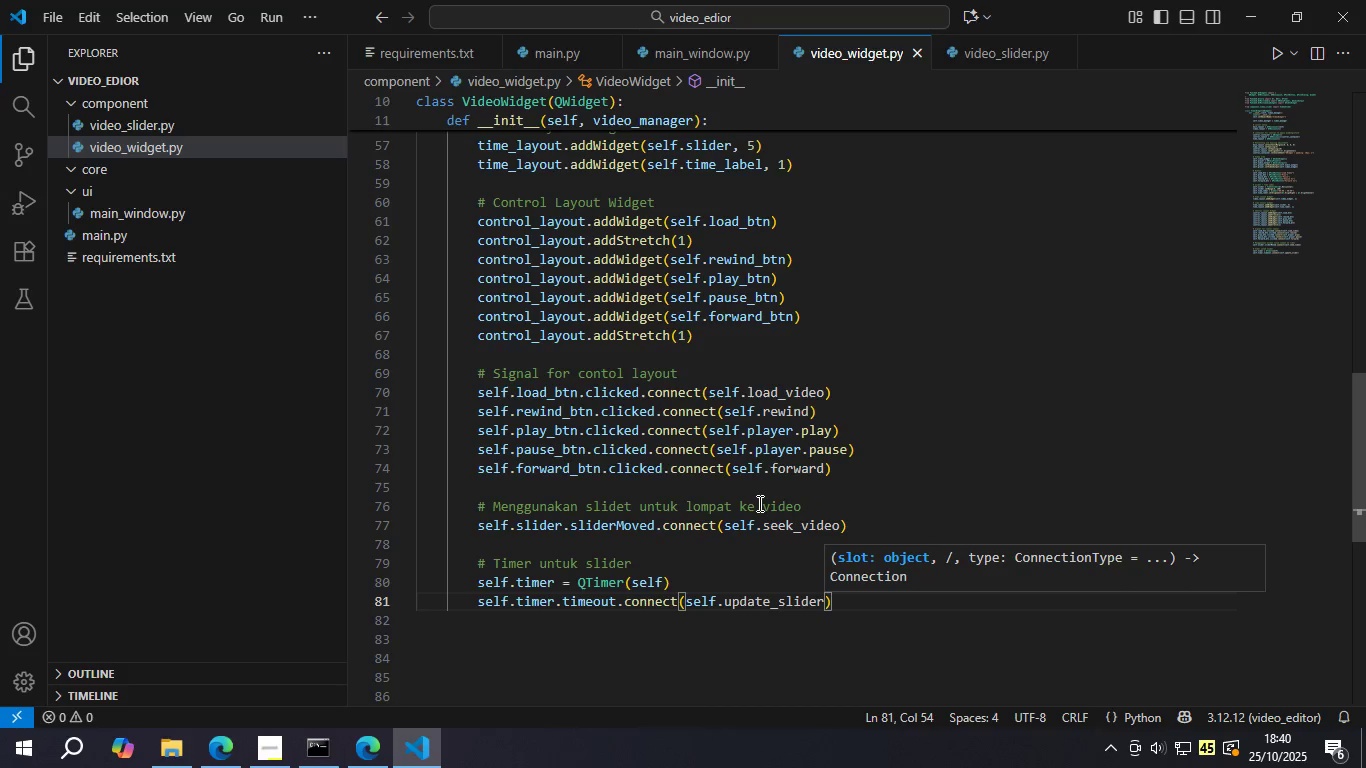 
key(Control+S)
 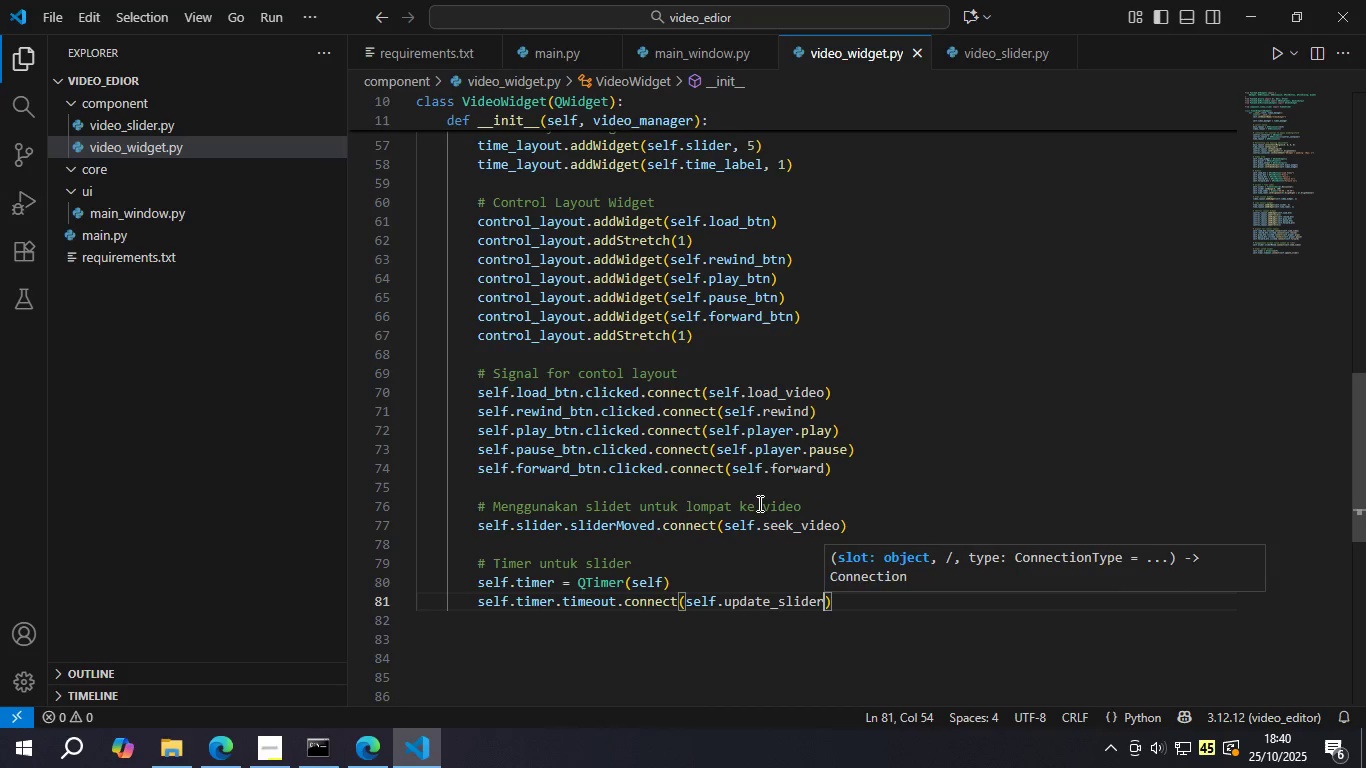 
key(ArrowRight)
 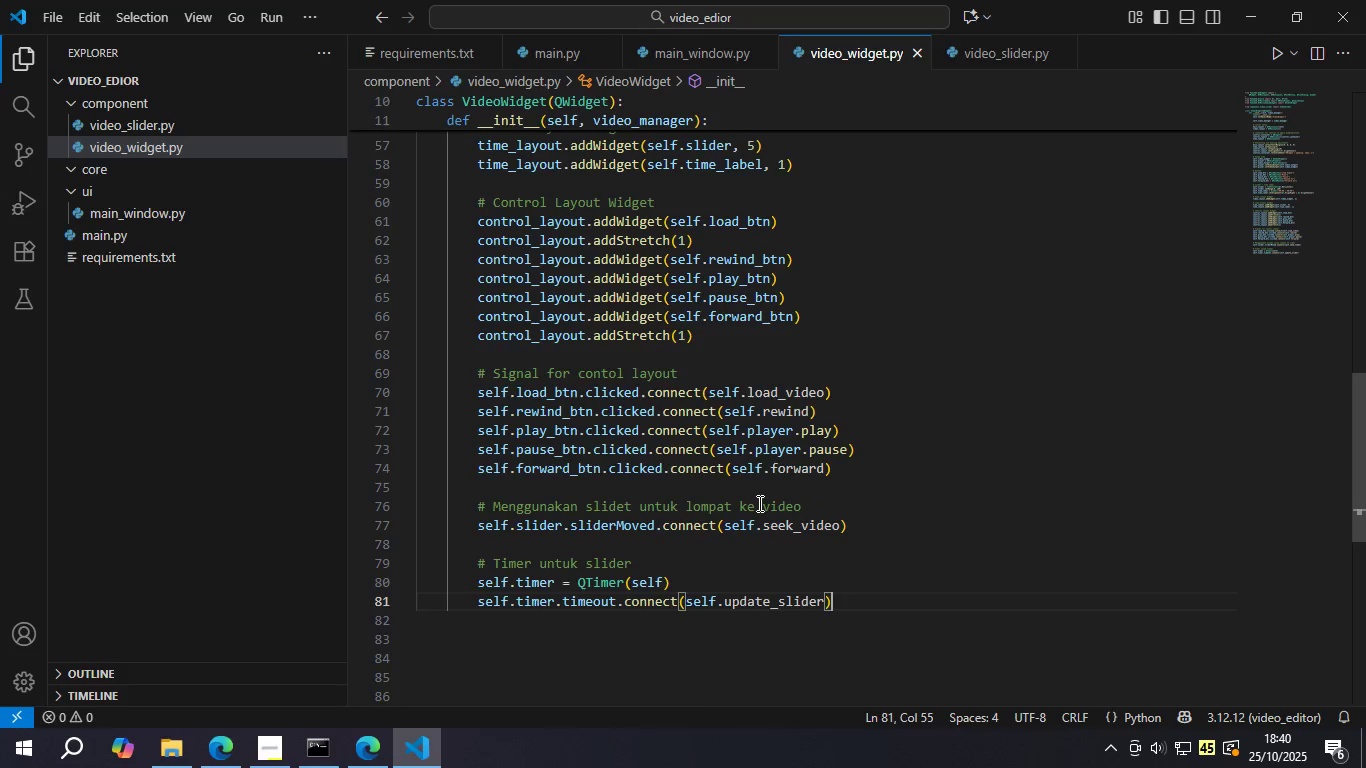 
key(Enter)
 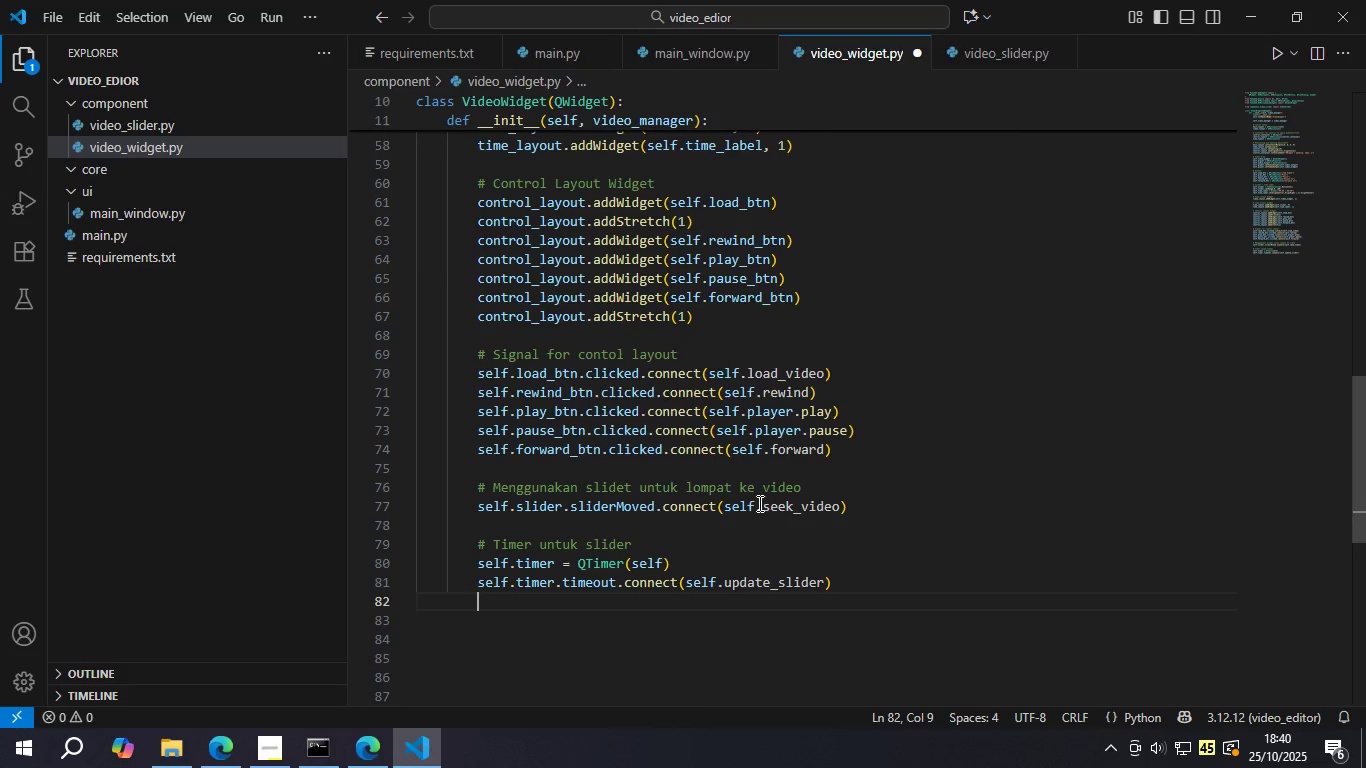 
type(self,s)
key(Backspace)
type(time)
key(Backspace)
key(Backspace)
key(Backspace)
key(Backspace)
key(Backspace)
type(.timer.start(300)
 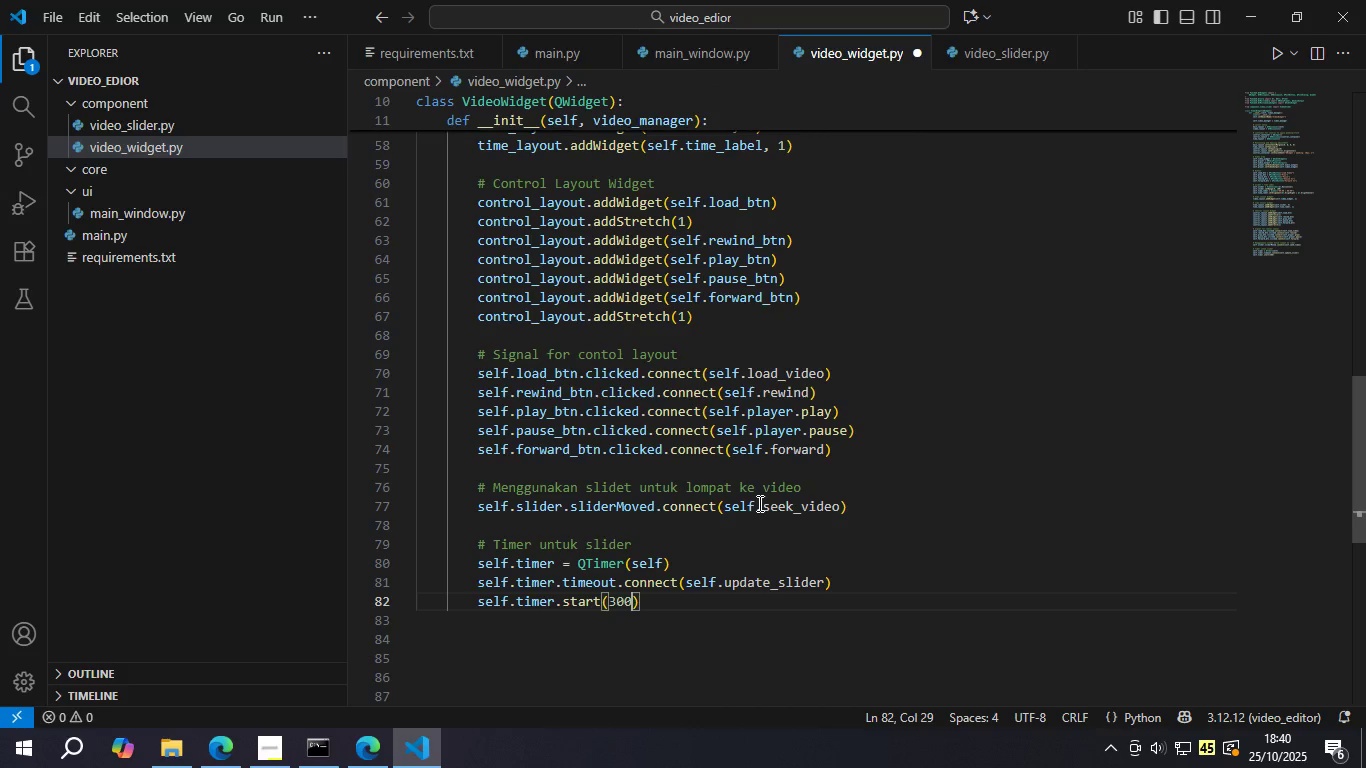 
key(Control+S)
 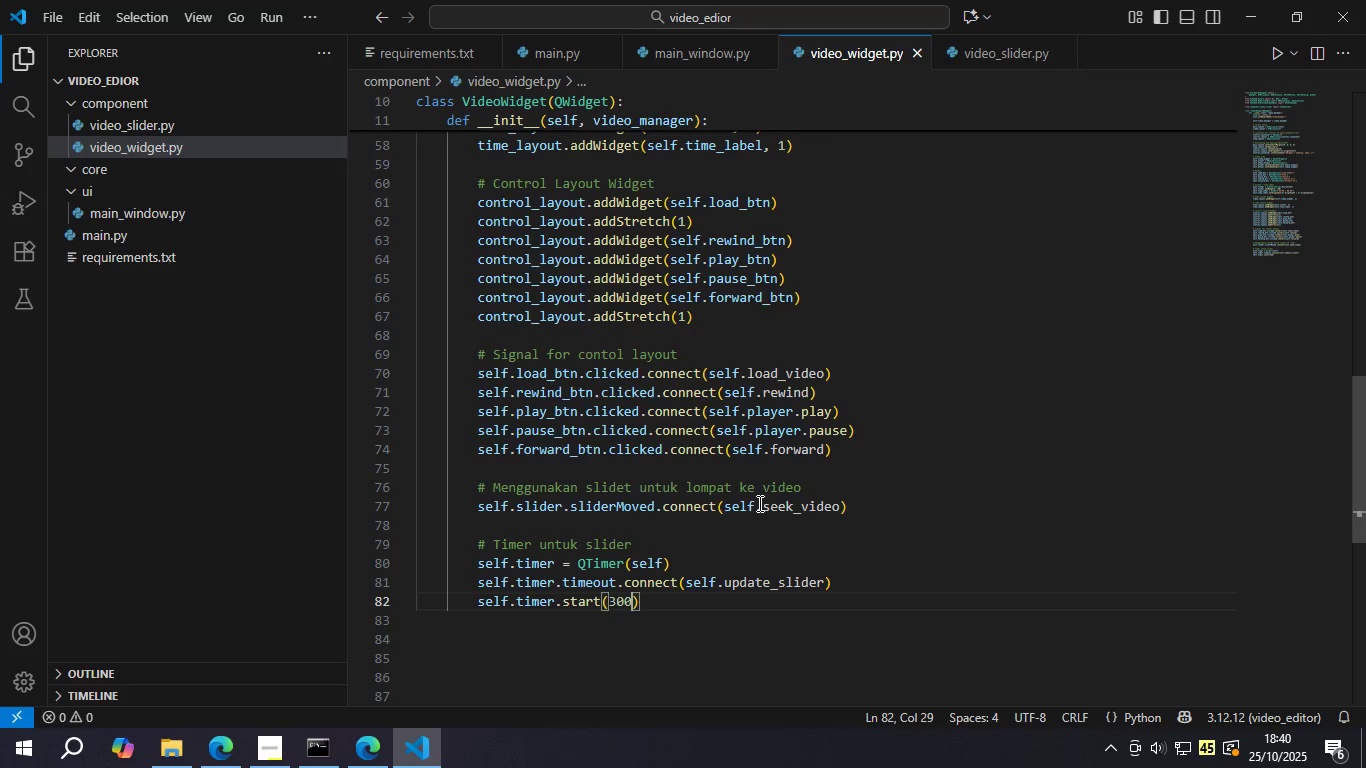 
key(ArrowRight)
 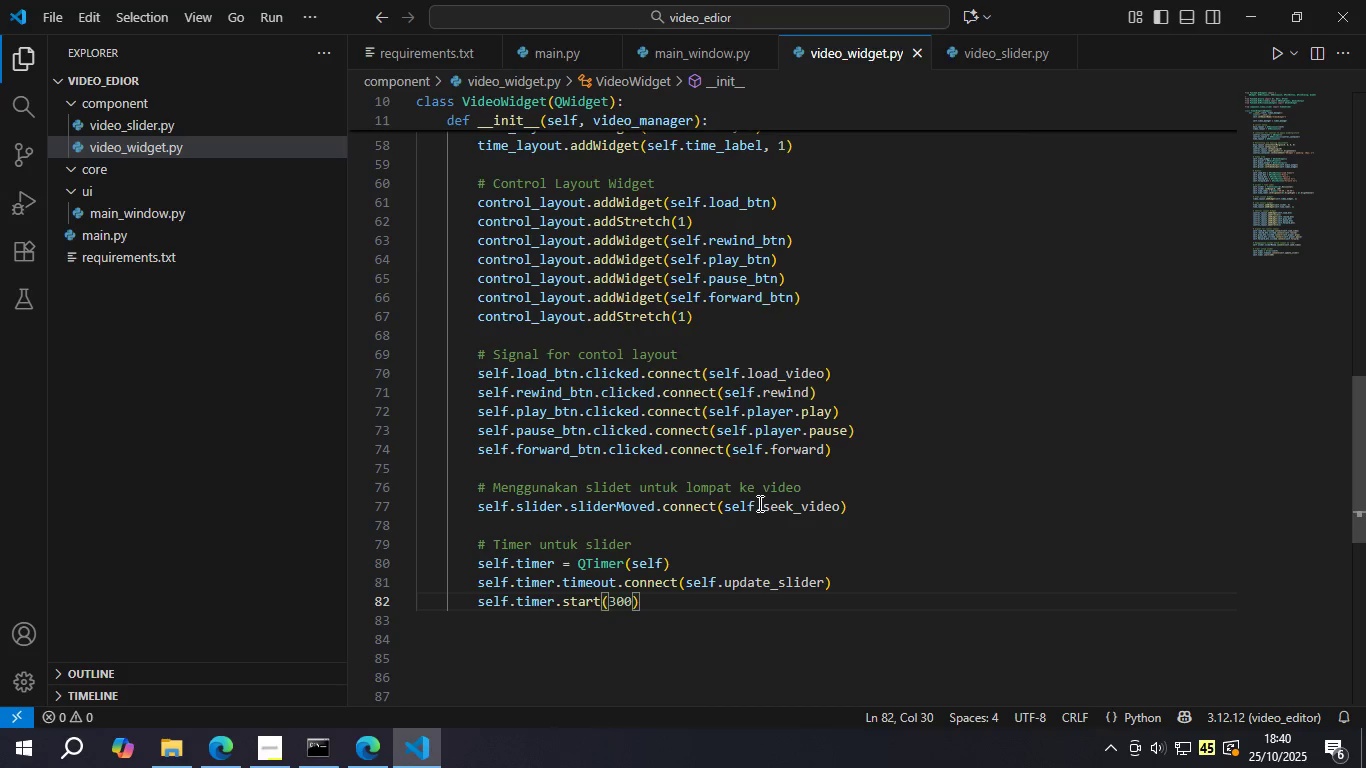 
key(Enter)
 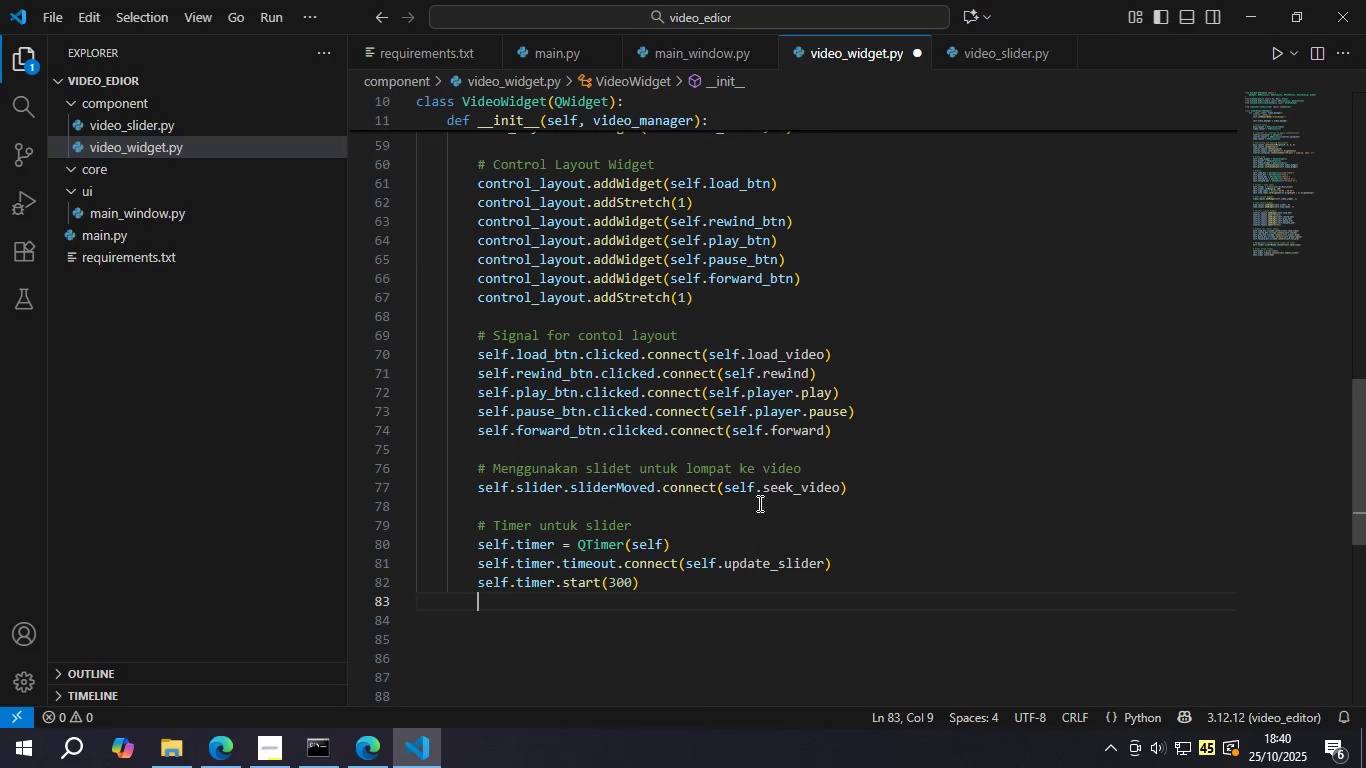 
key(Enter)
 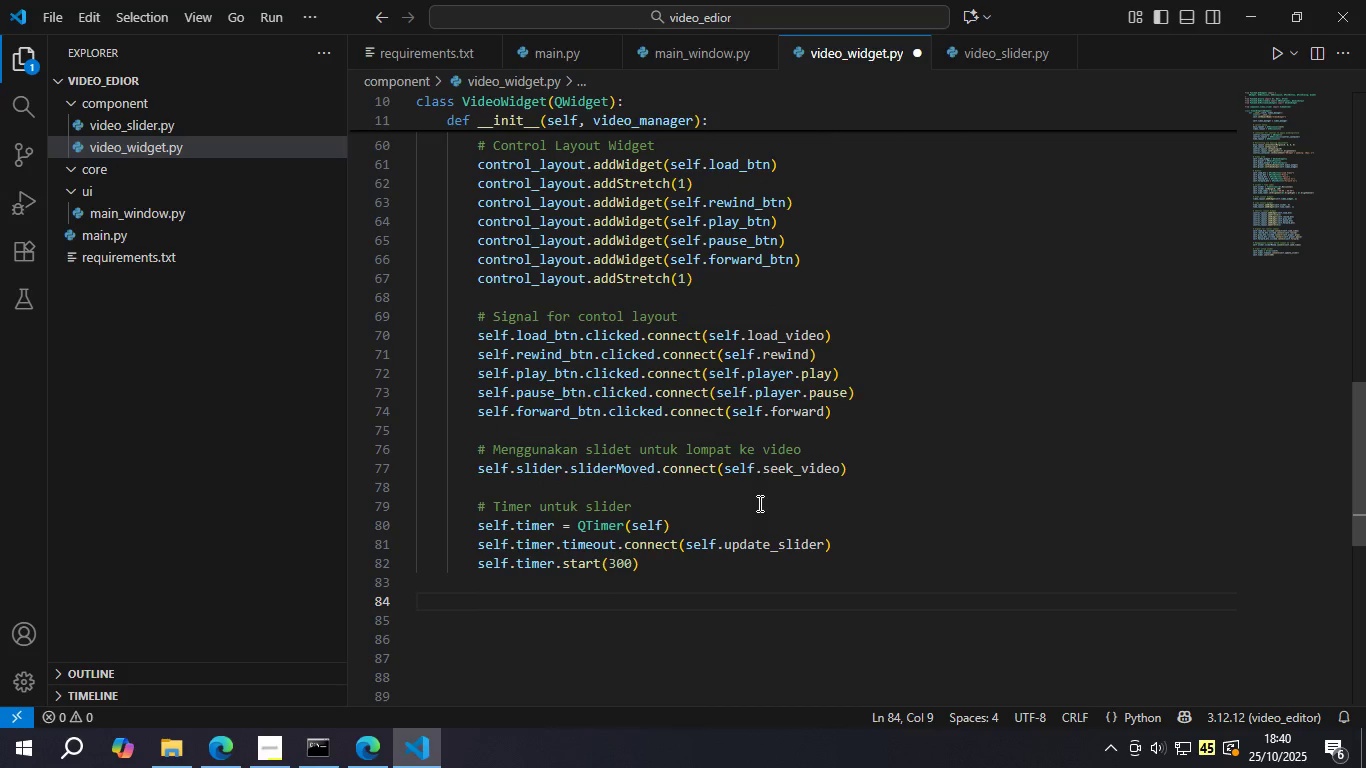 
type(# Ketika media di )
key(Backspace)
type(load update durasi cide)
key(Backspace)
key(Backspace)
key(Backspace)
key(Backspace)
type(video)
 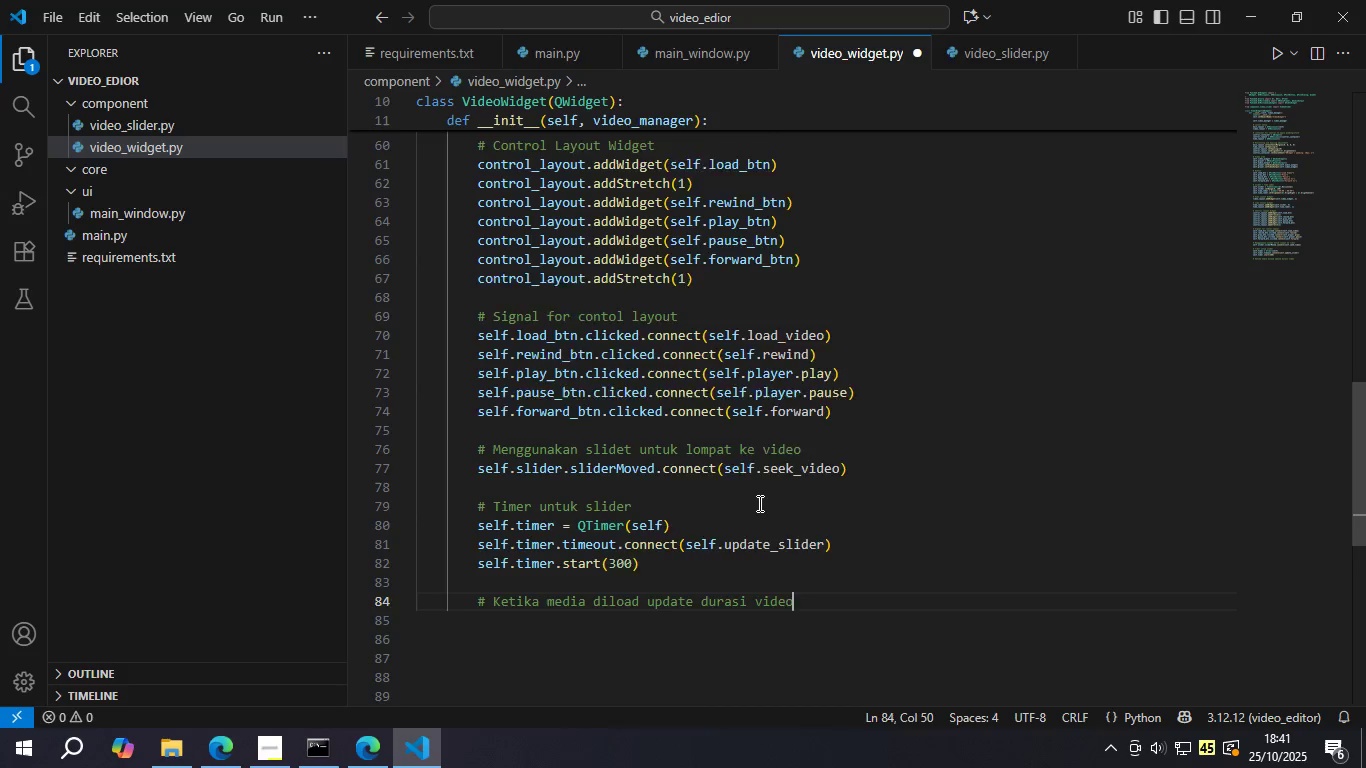 
key(Enter)
 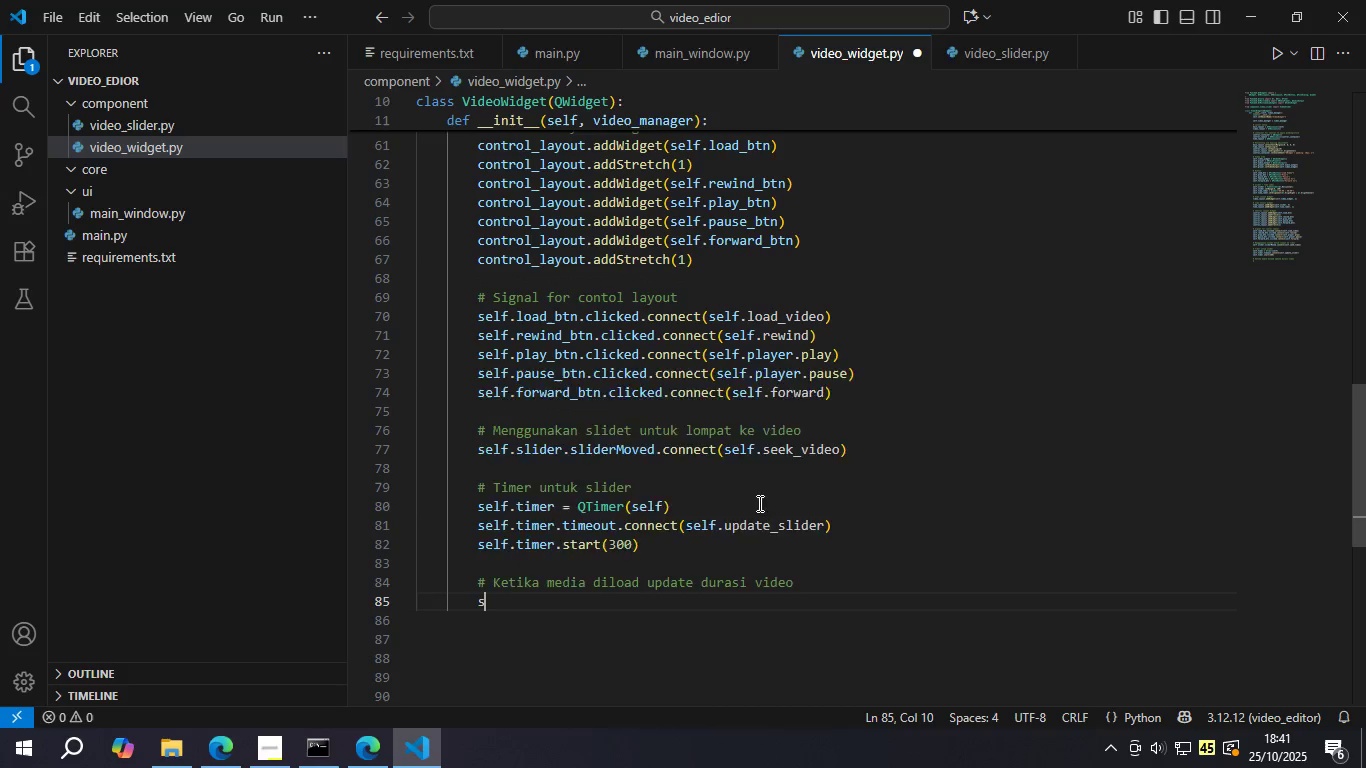 
type(self.plaer)
 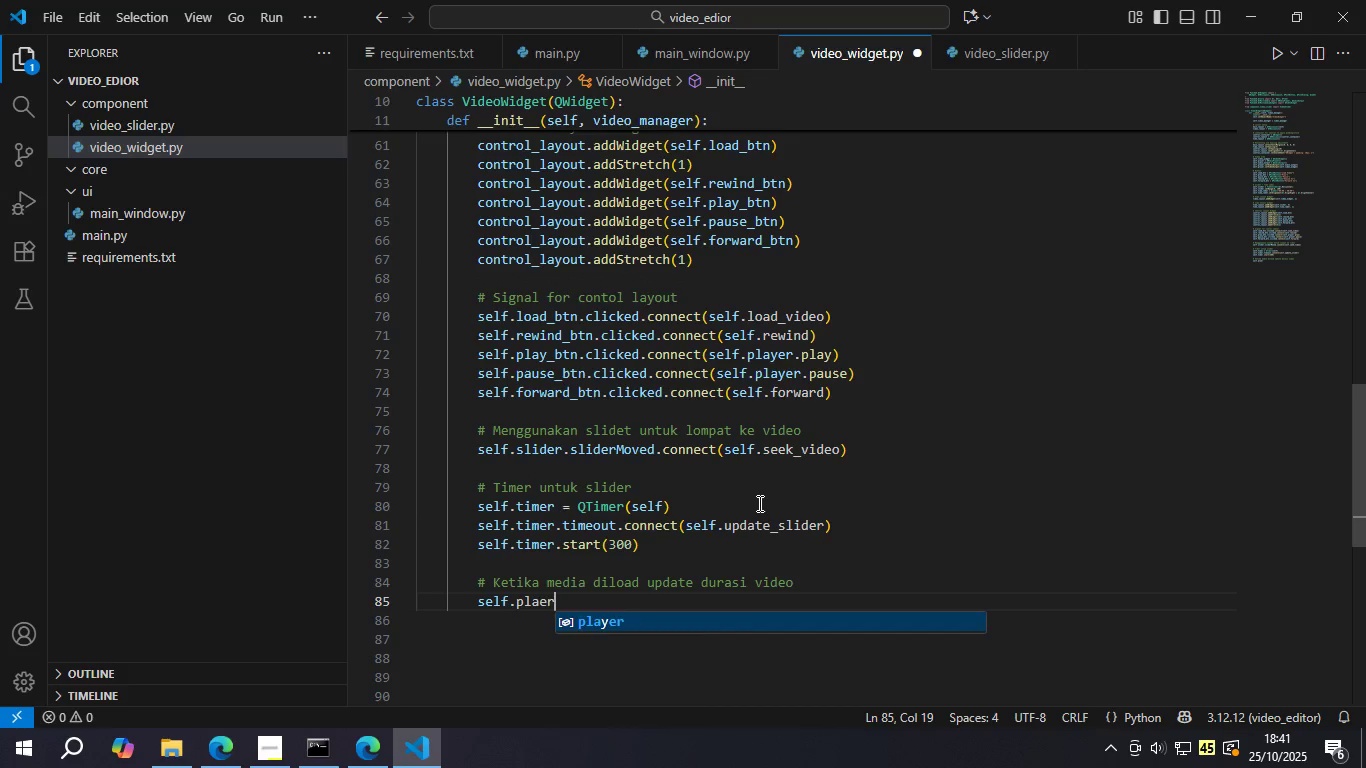 
key(Enter)
 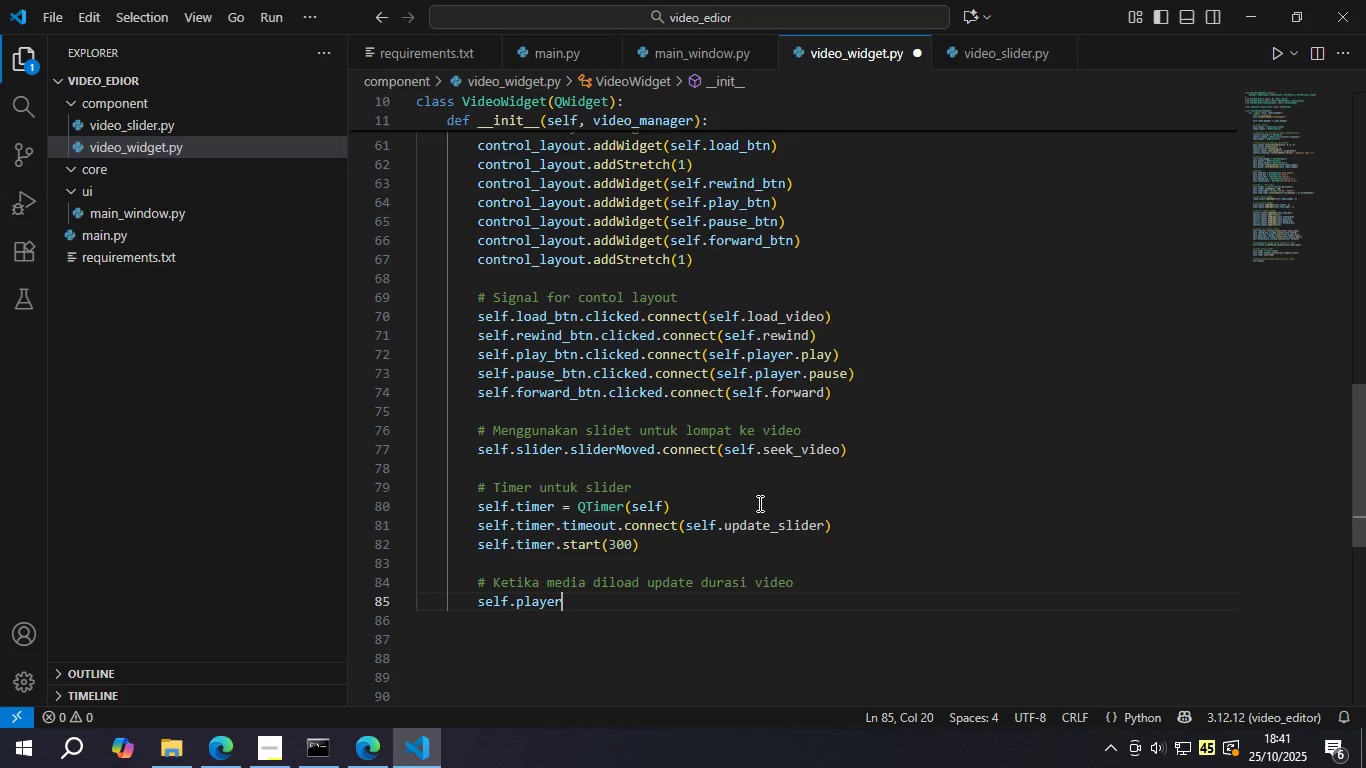 
type(.dura)
 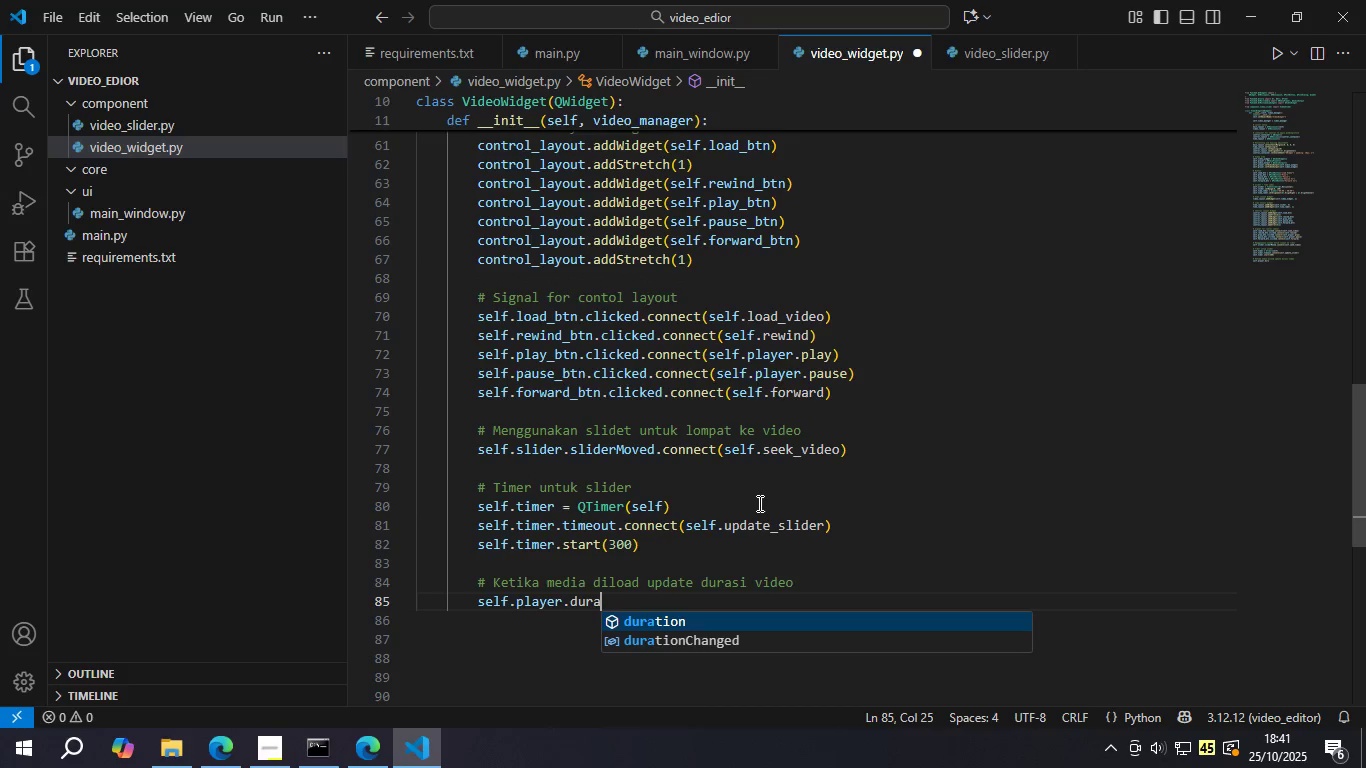 
key(ArrowDown)
 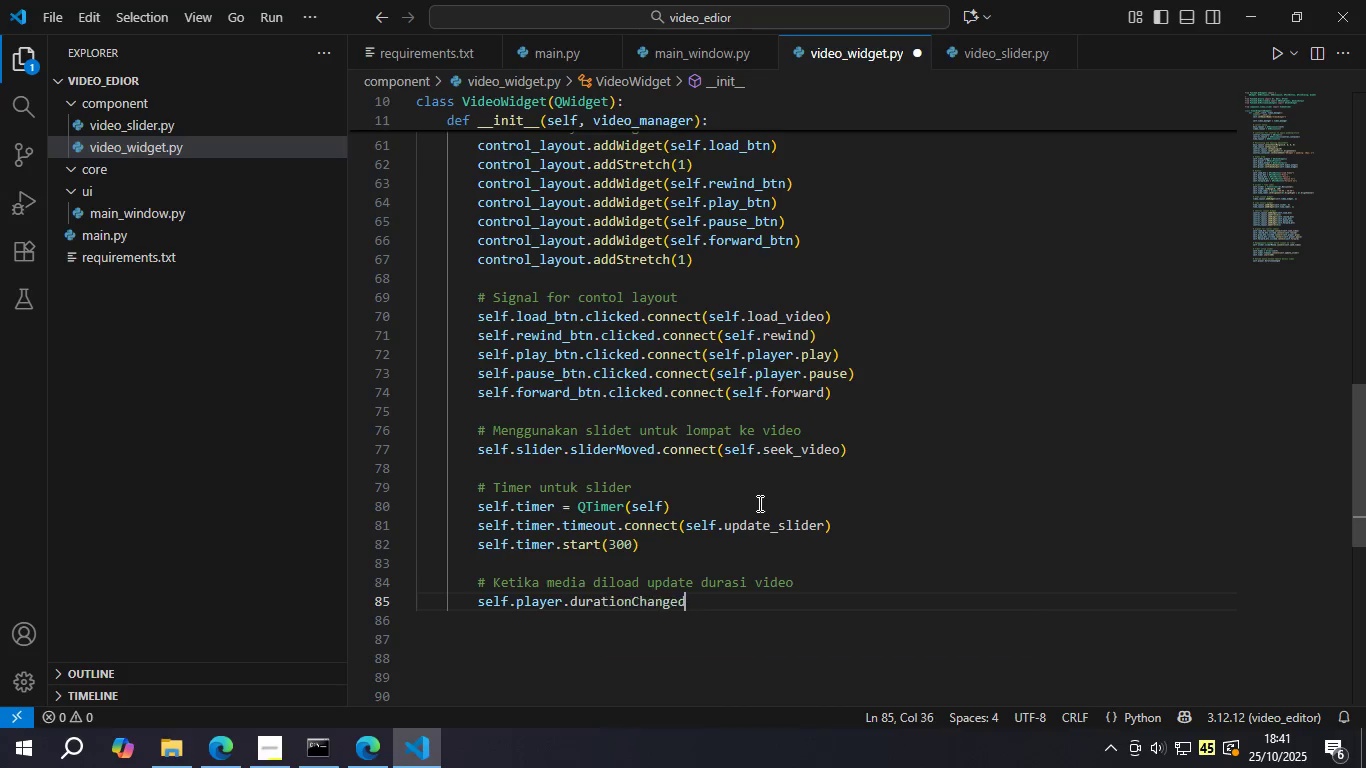 
key(Enter)
 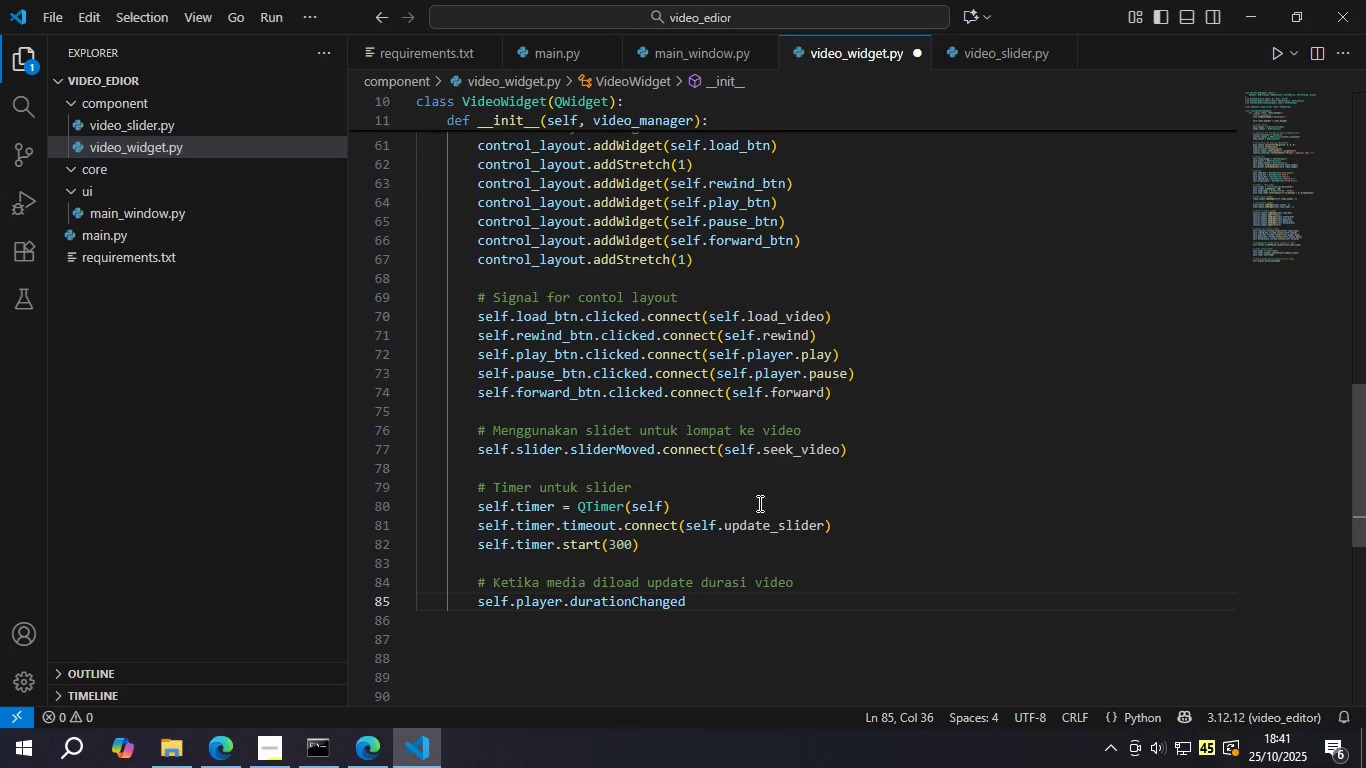 
type(.conn)
 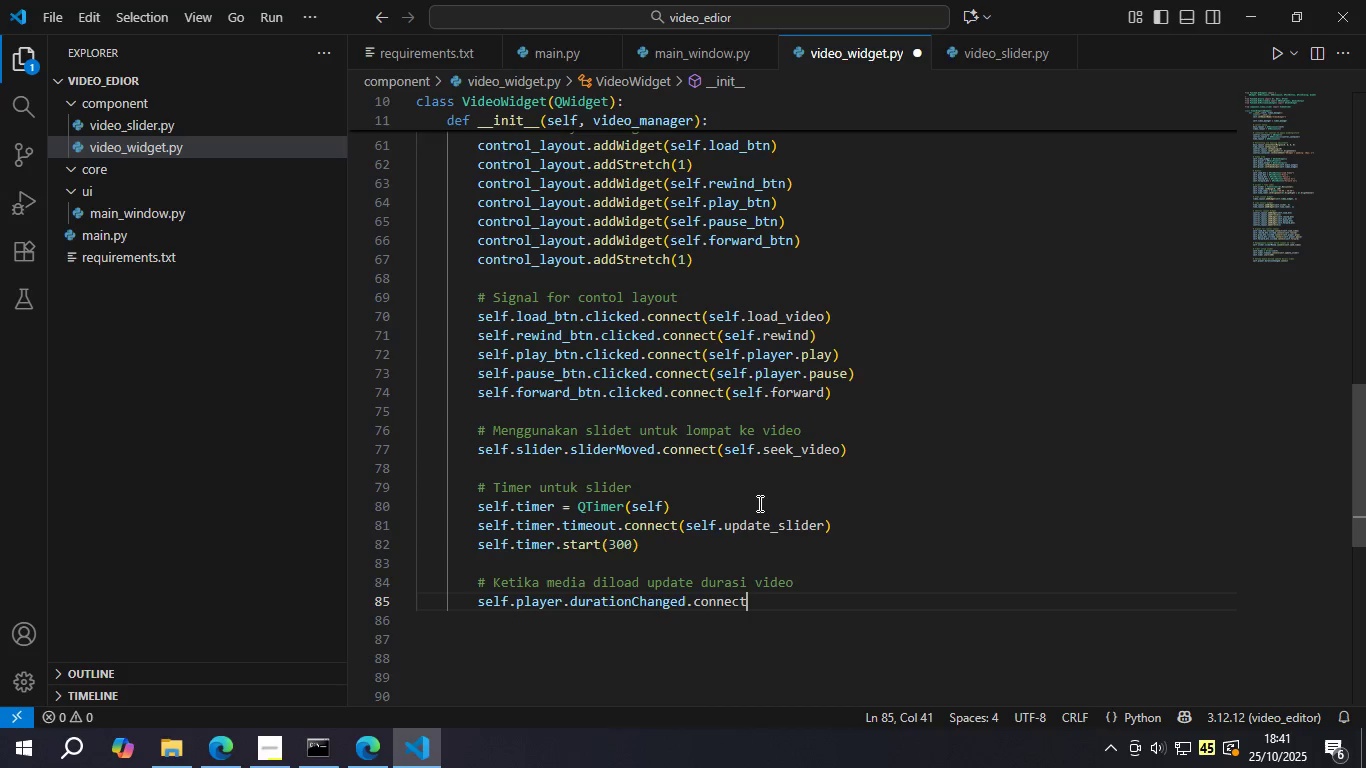 
key(Enter)
 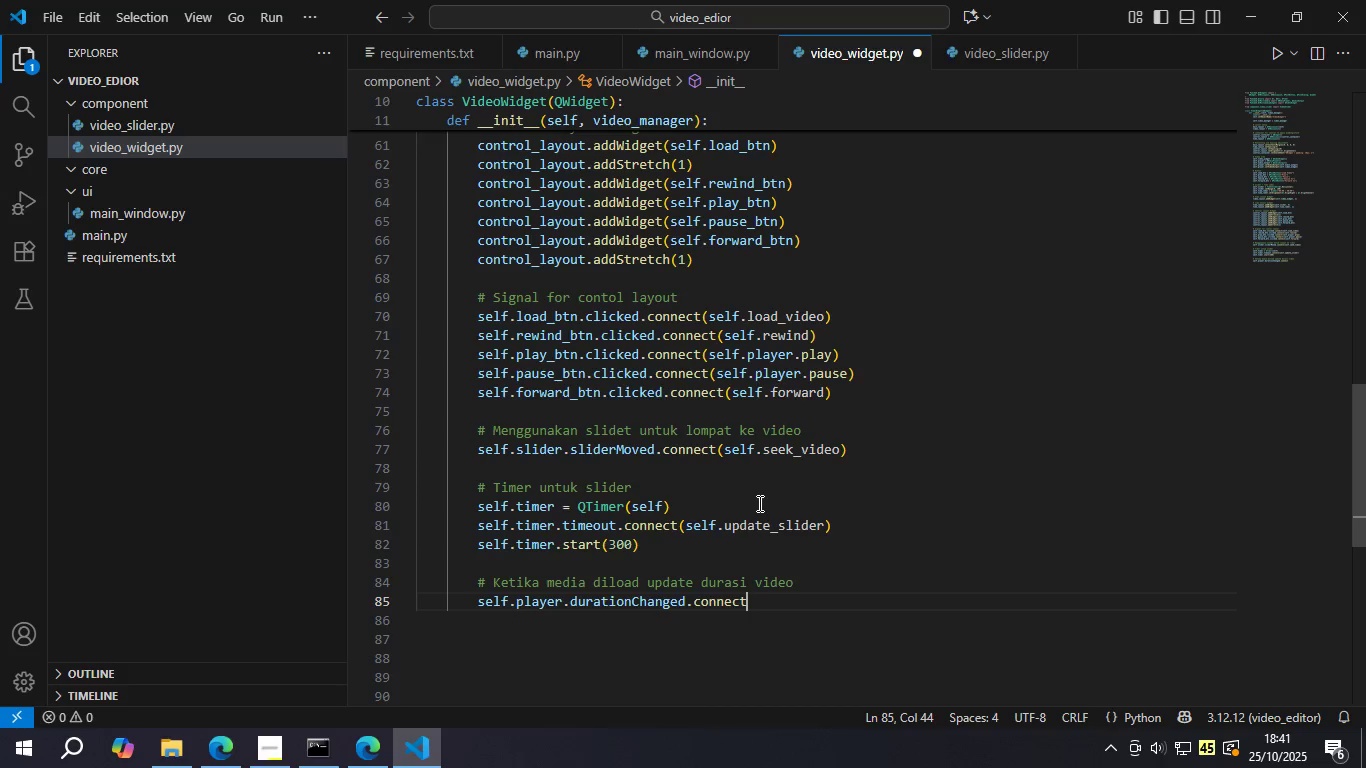 
type((self.update_durai)
key(Backspace)
type(tion)
 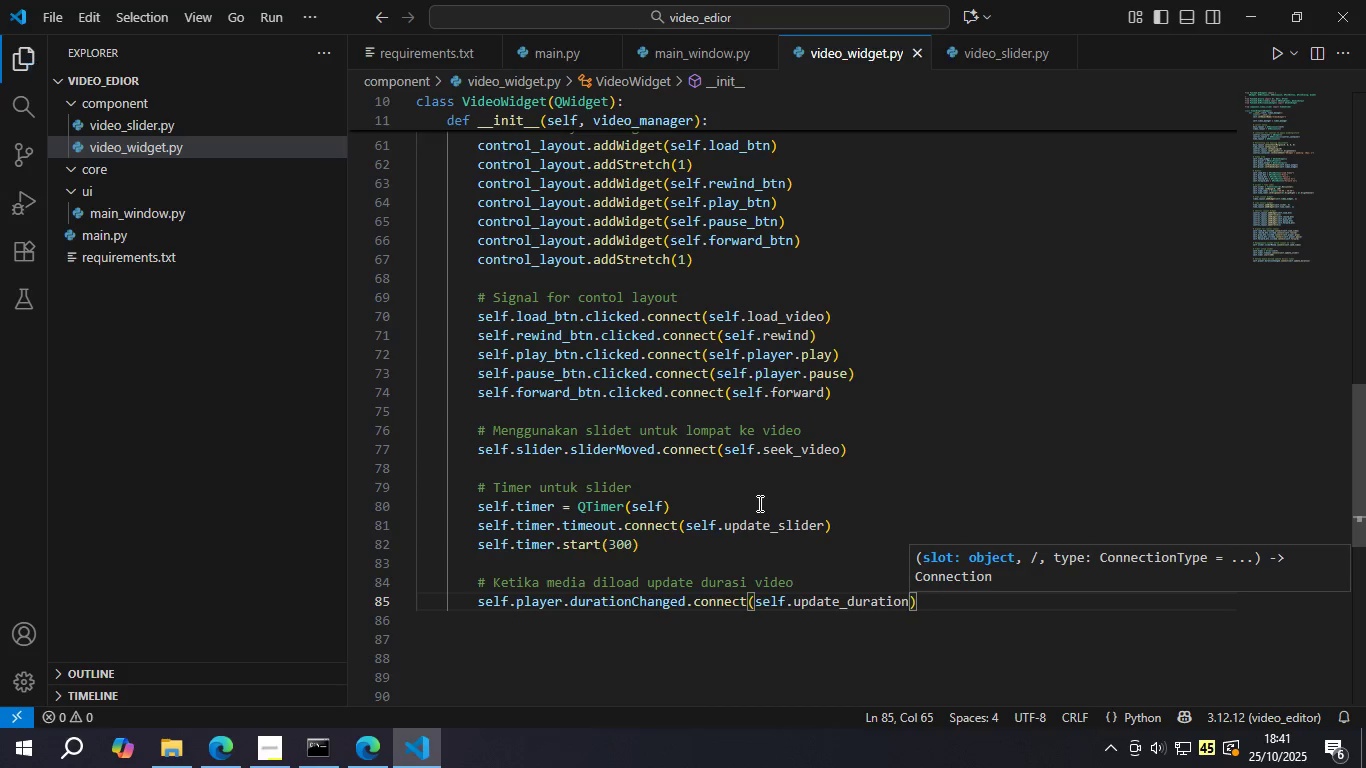 
key(Control+S)
 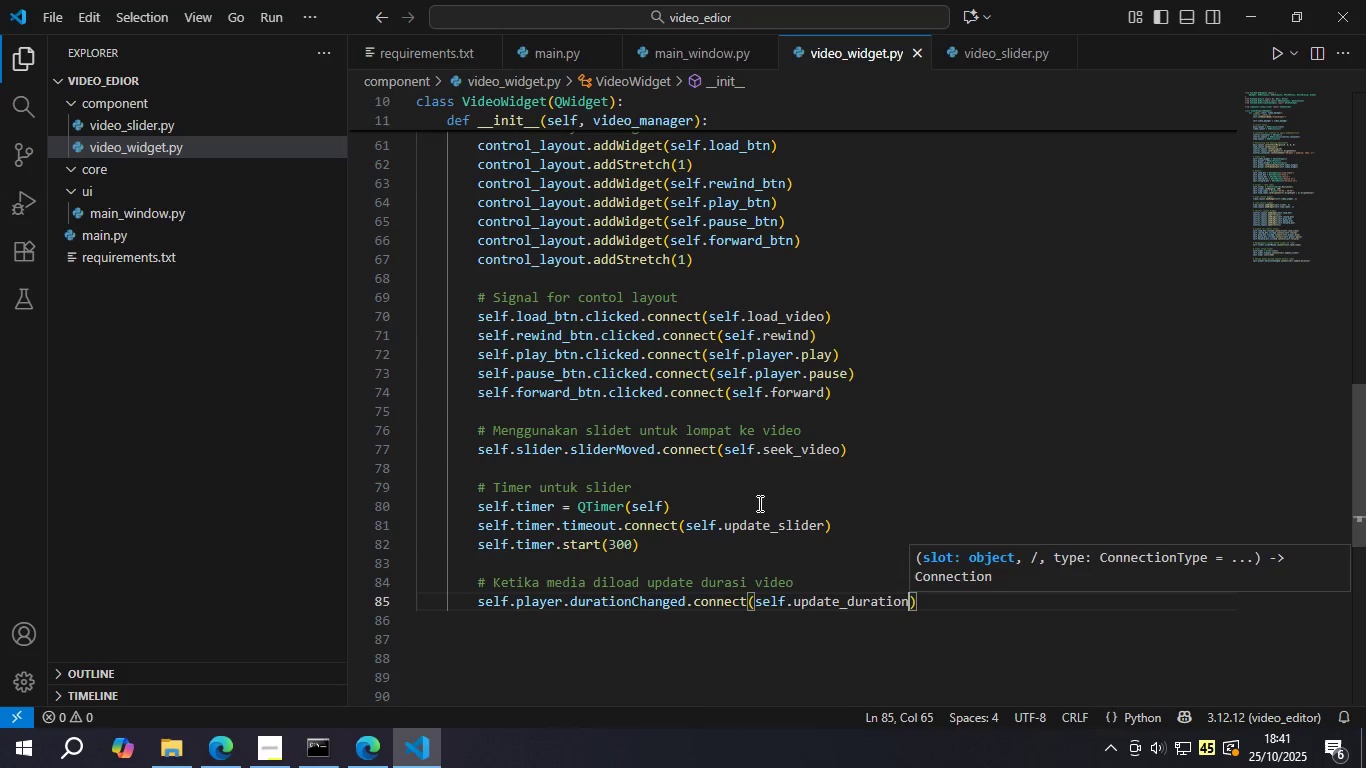 
key(ArrowRight)
 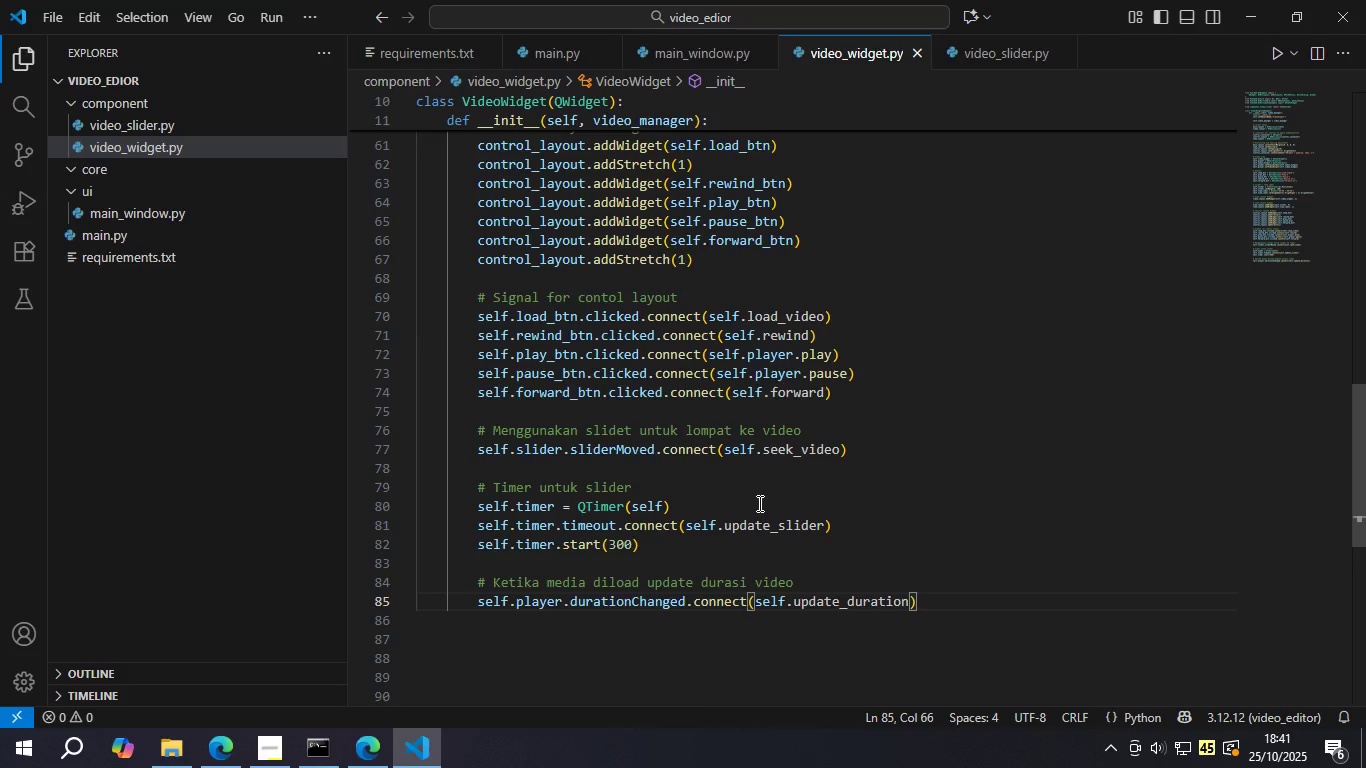 
key(Enter)
 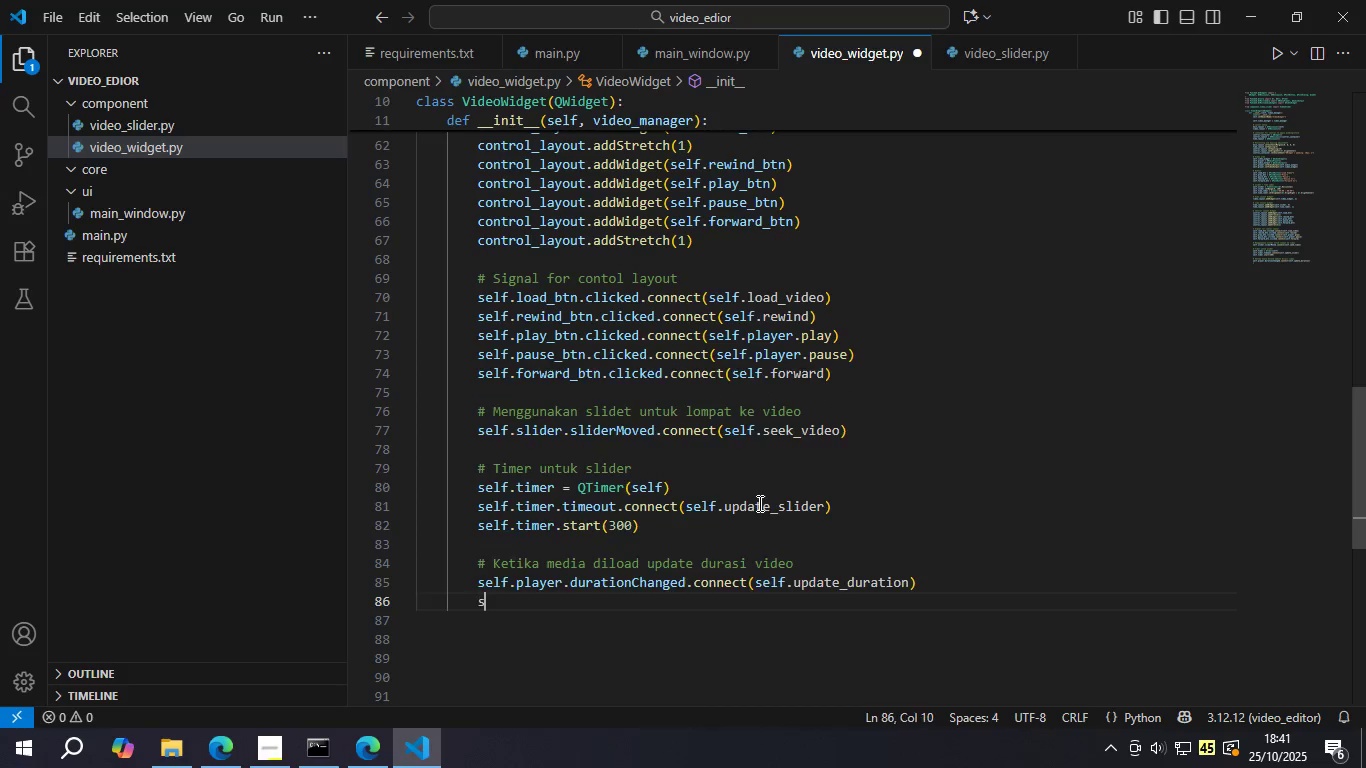 
type(self.total_duration = 0)
 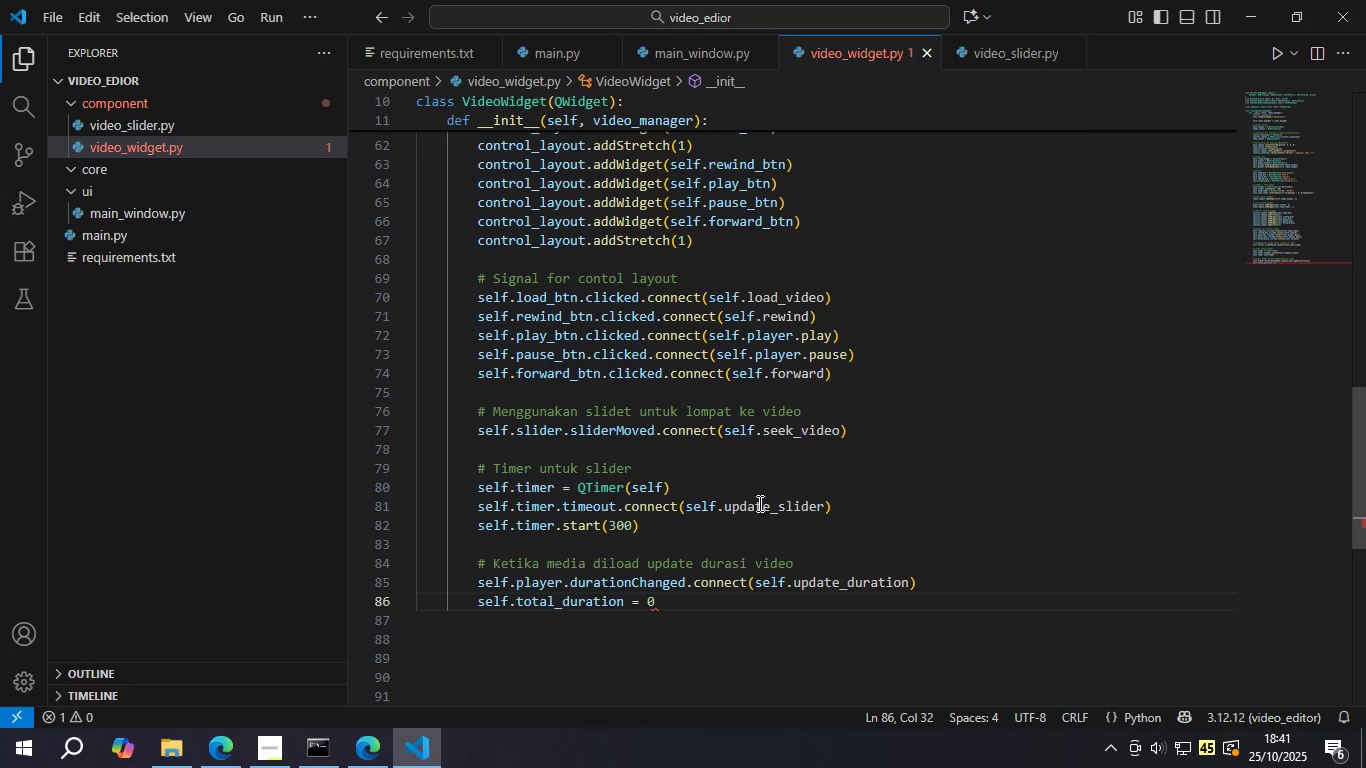 
key(Control+S)
 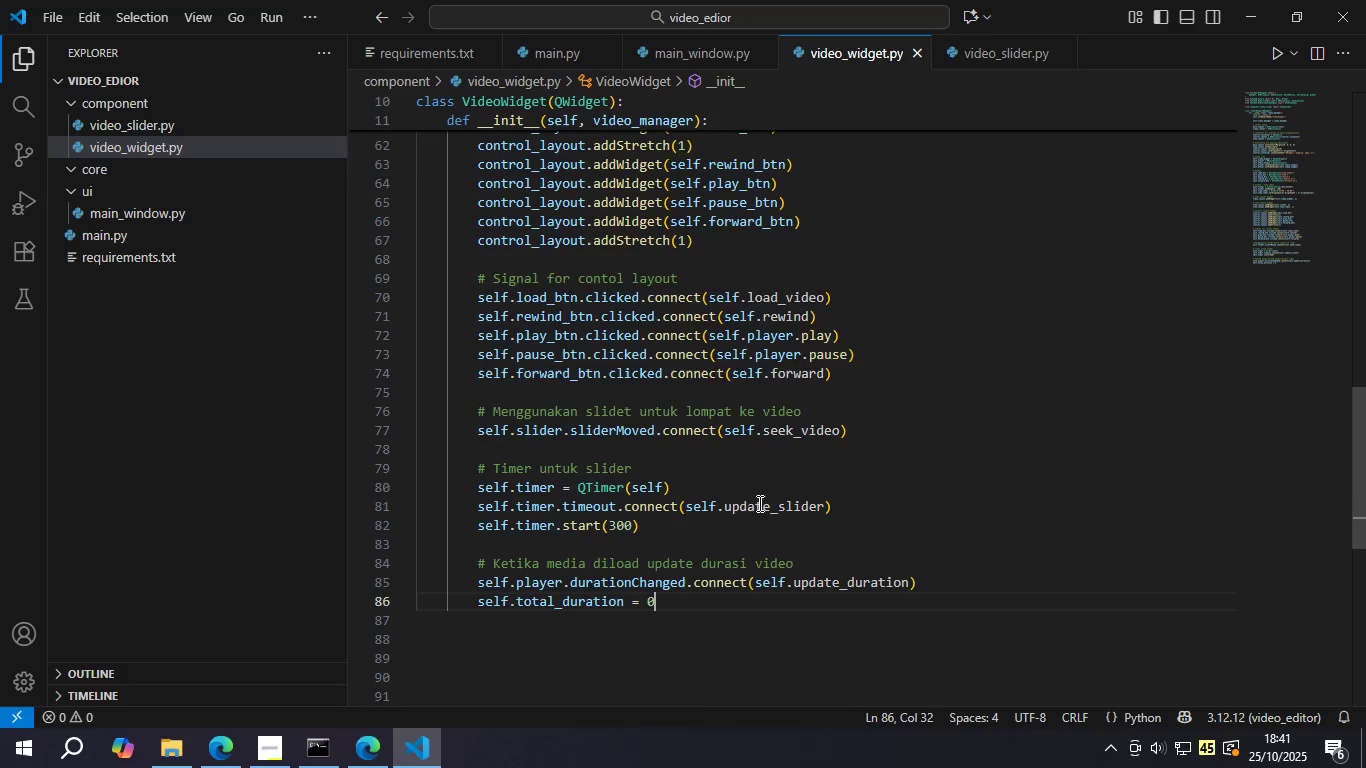 
key(Enter)
 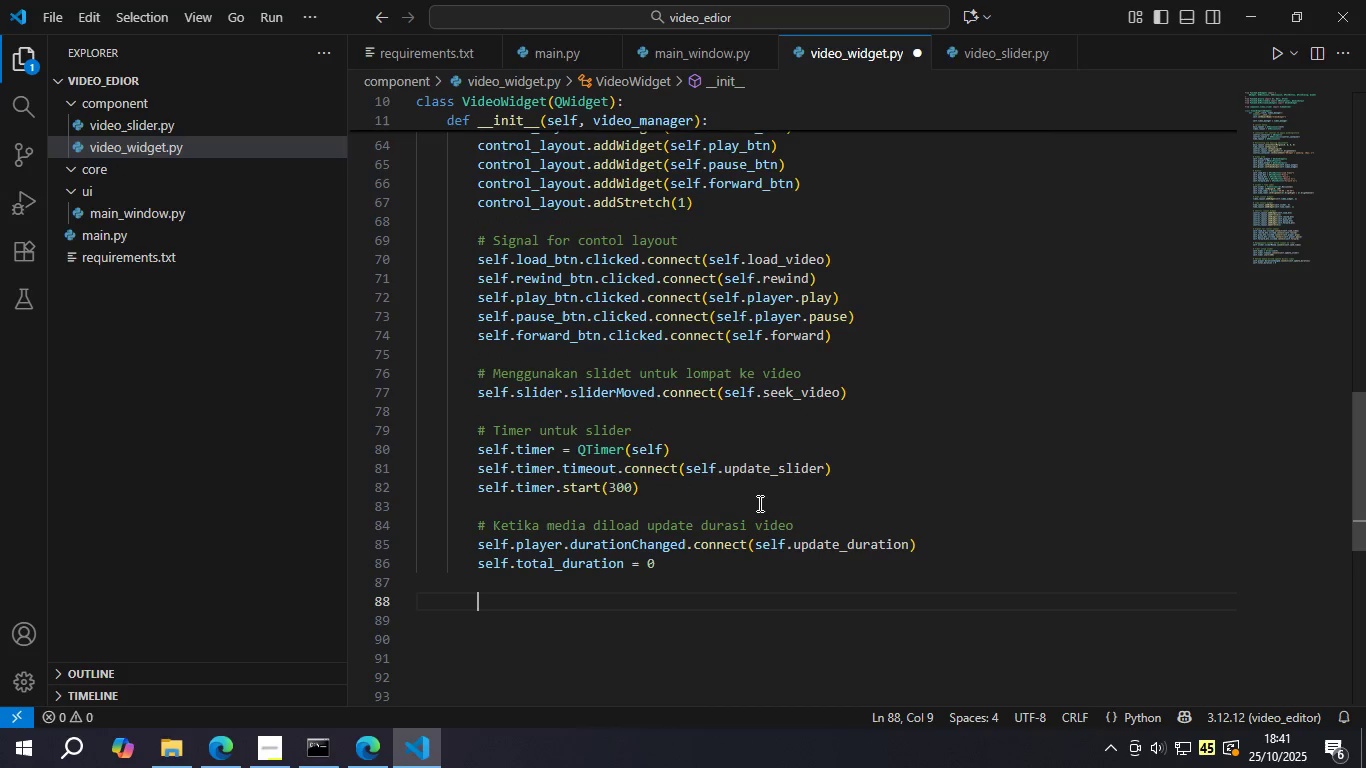 
key(Enter)
 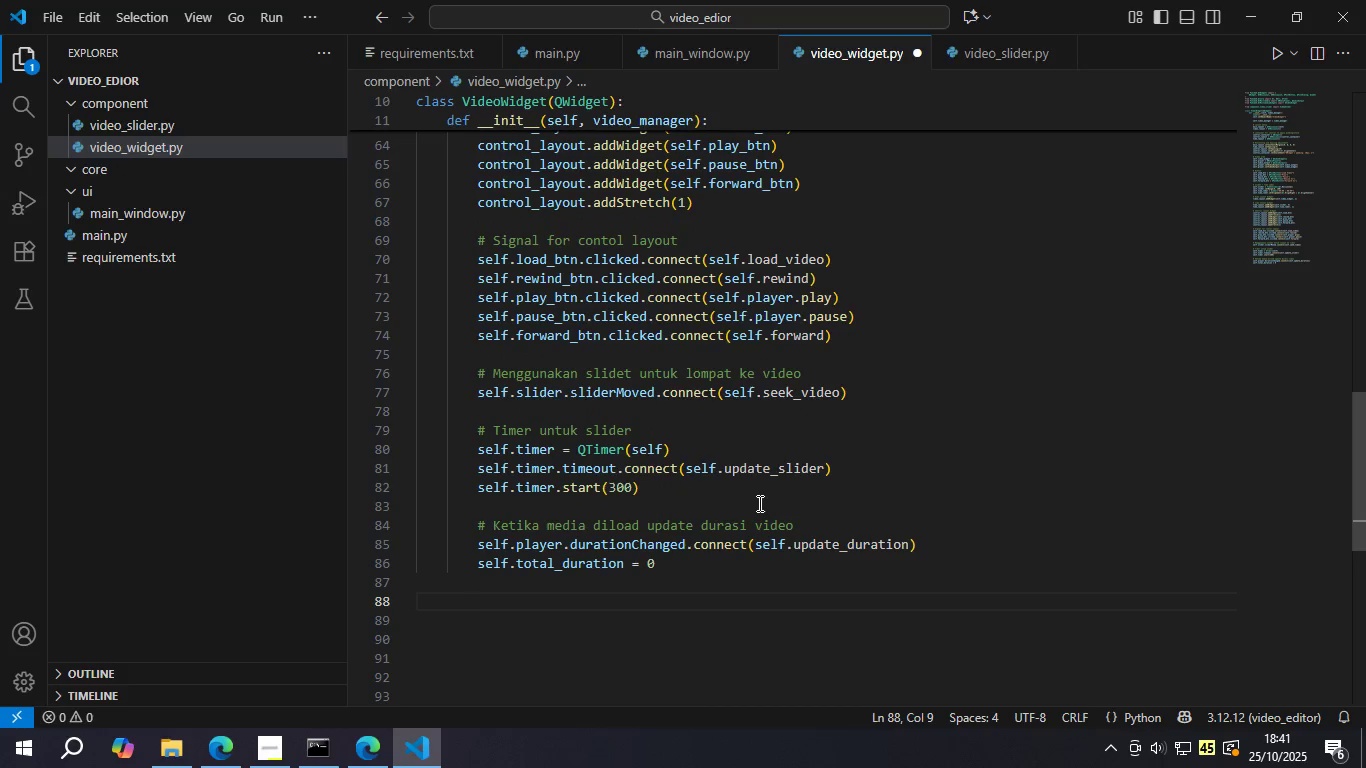 
type(def load_vider ()
key(Backspace)
key(Backspace)
key(Backspace)
type(o(se;f)
key(Backspace)
key(Backspace)
type(lf)
 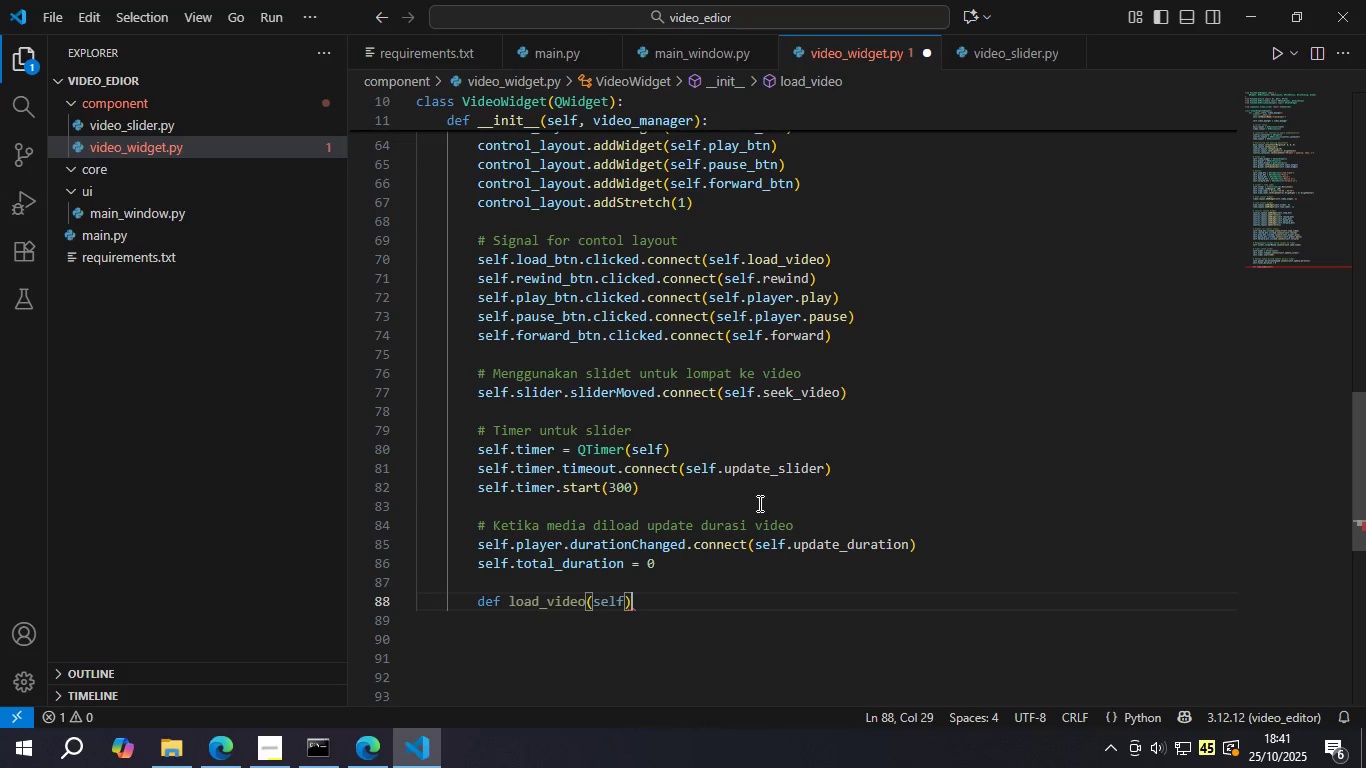 
 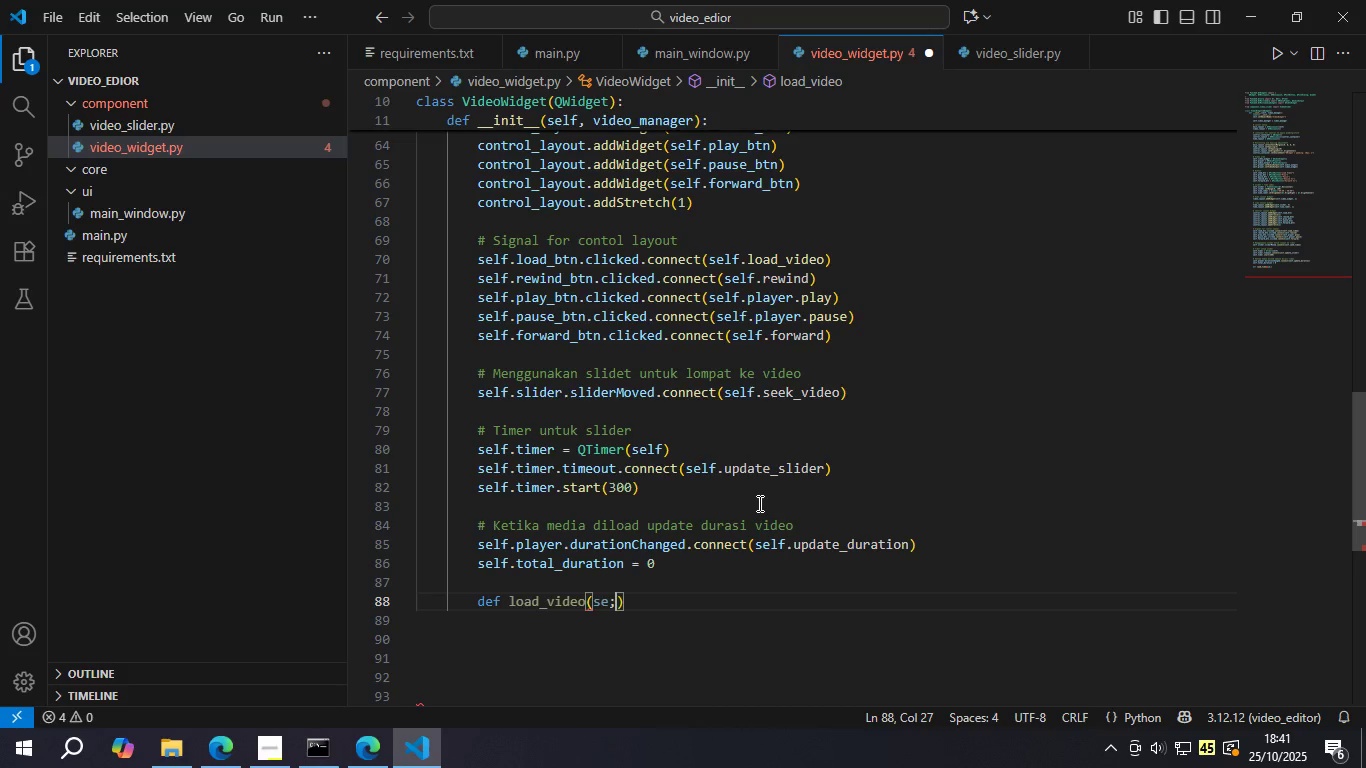 
key(ArrowRight)
 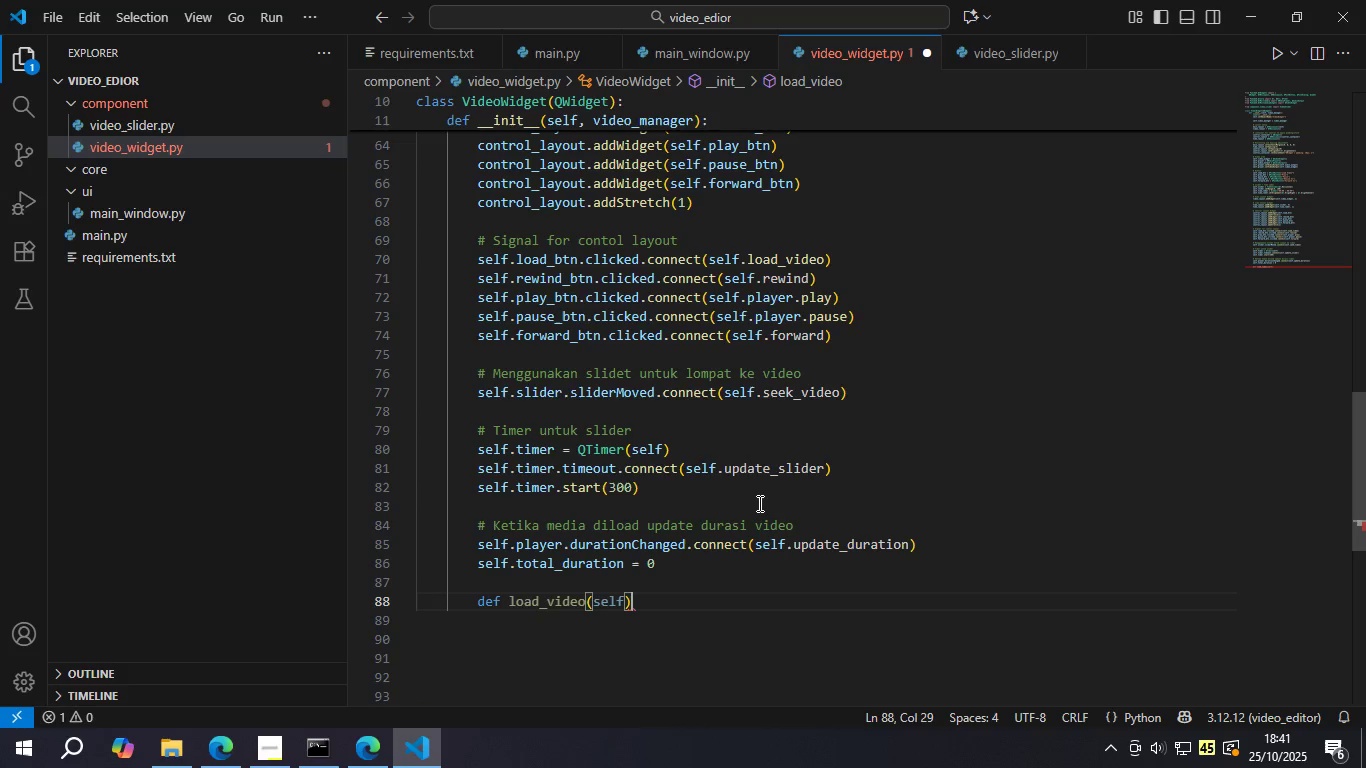 
key(Control+S)
 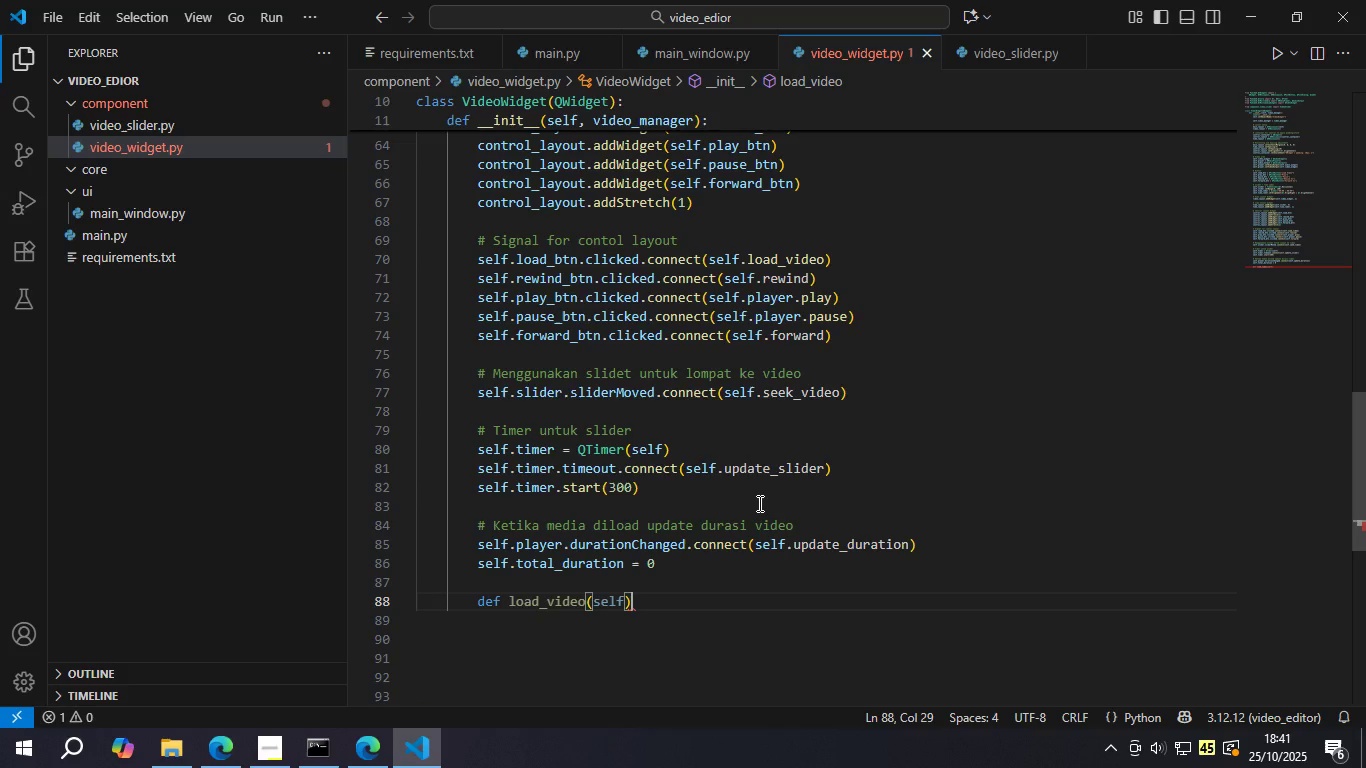 
key(Control+ControlLeft)
 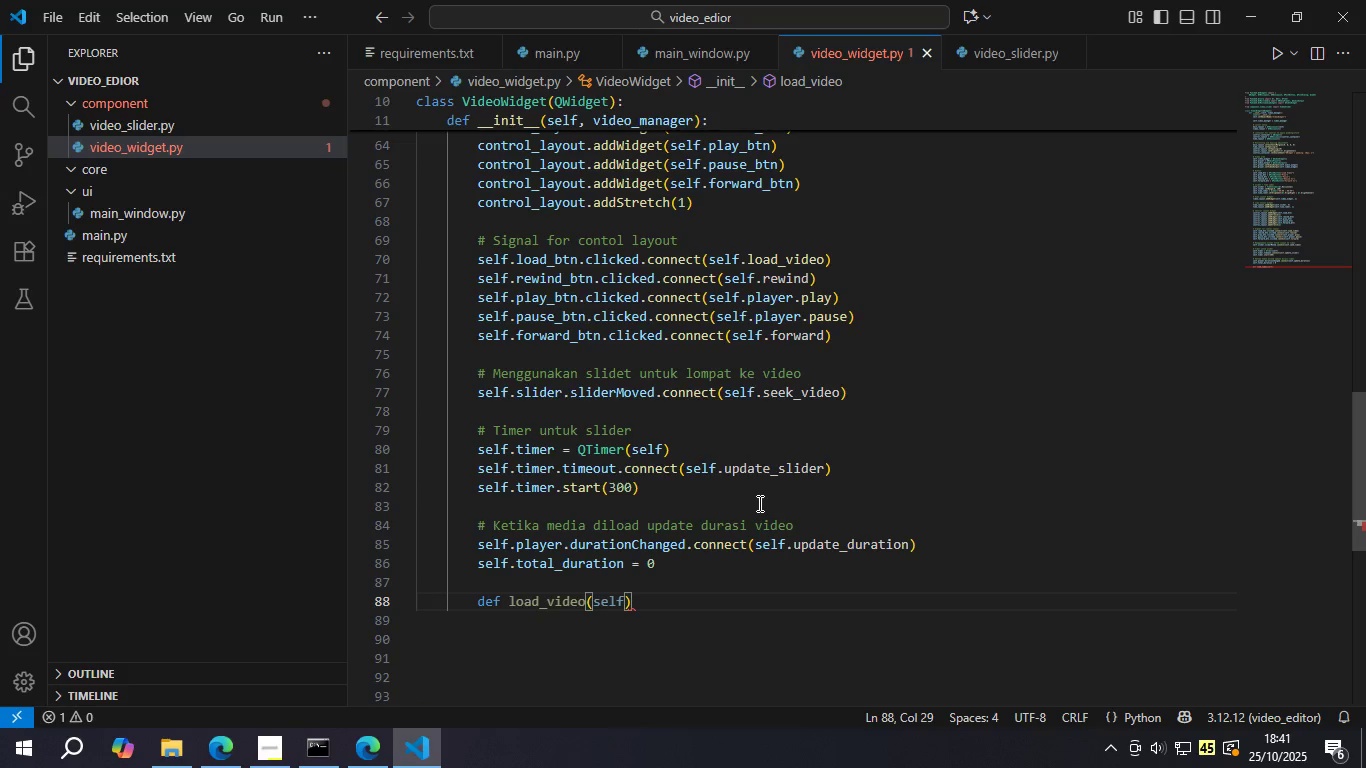 
key(Shift+Semicolon)
 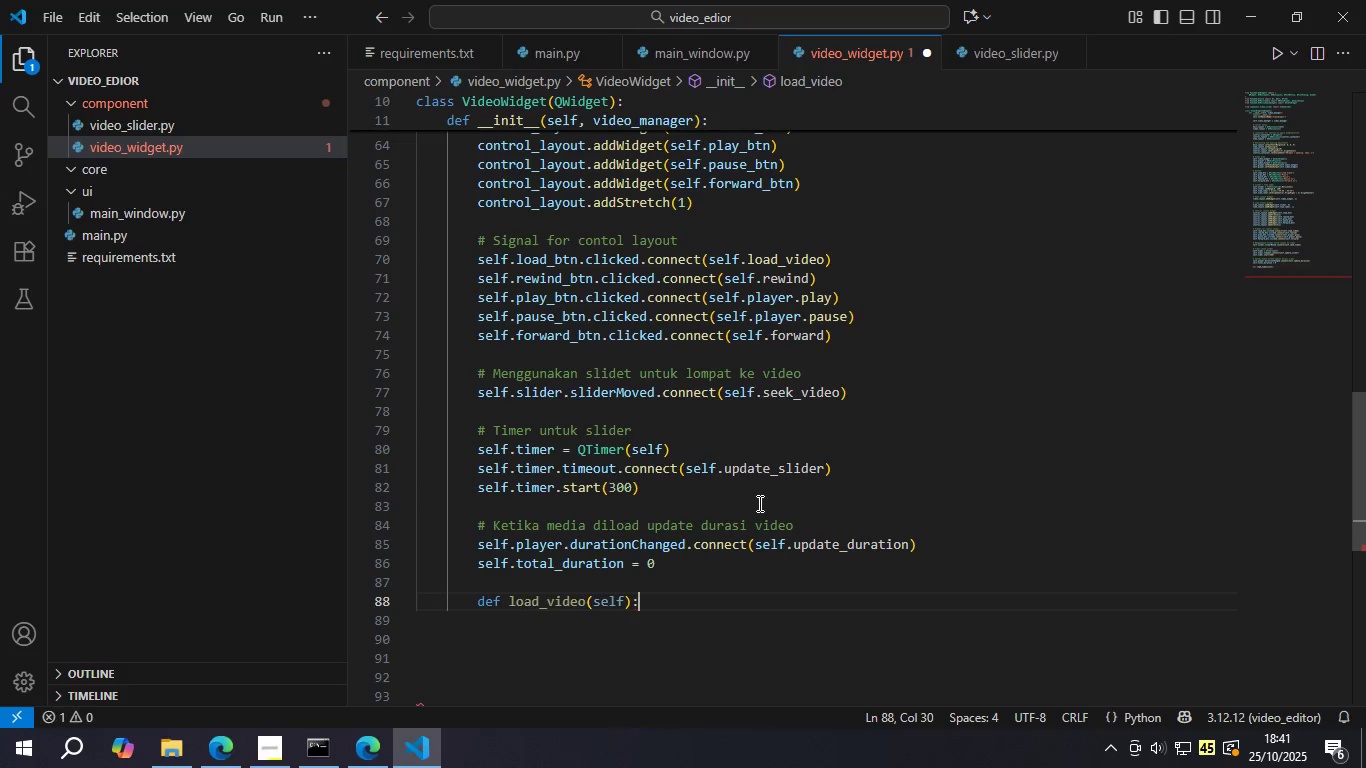 
key(Control+ControlLeft)
 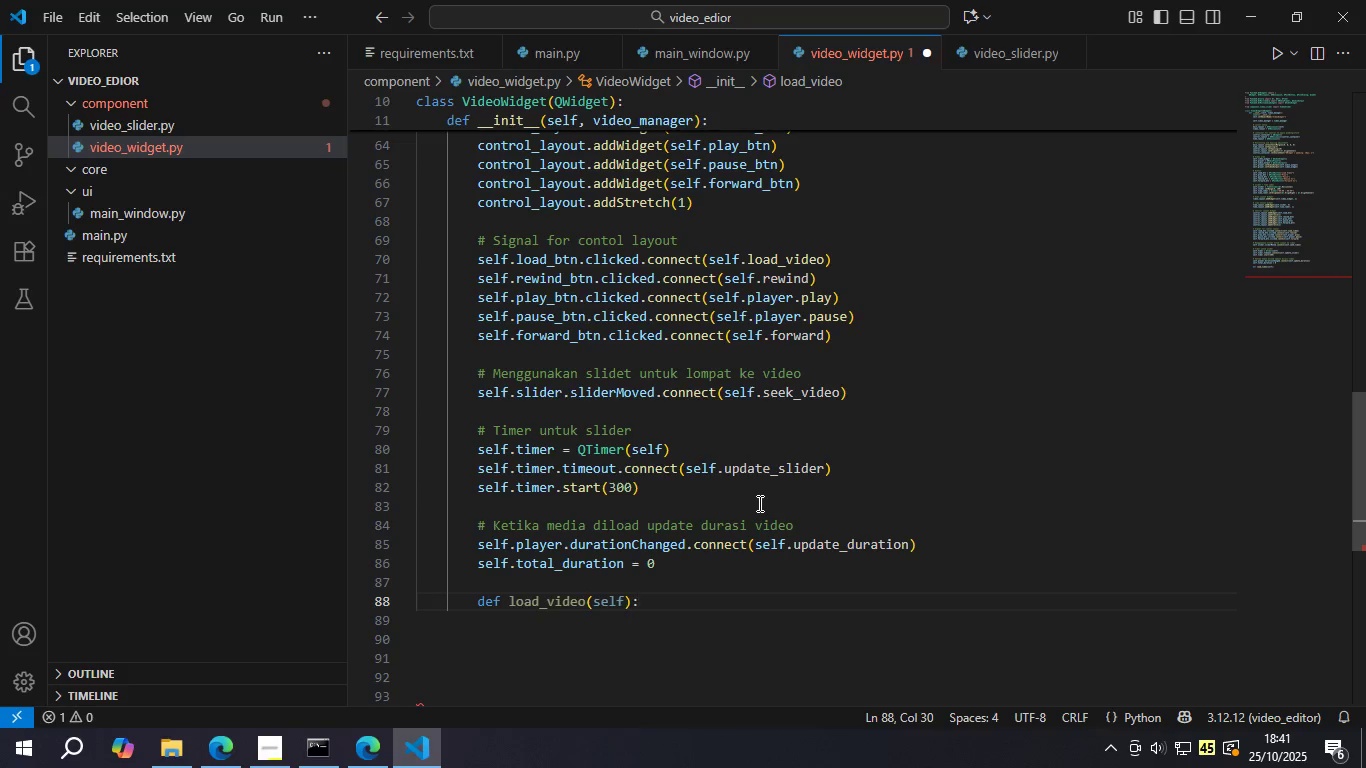 
key(Control+S)
 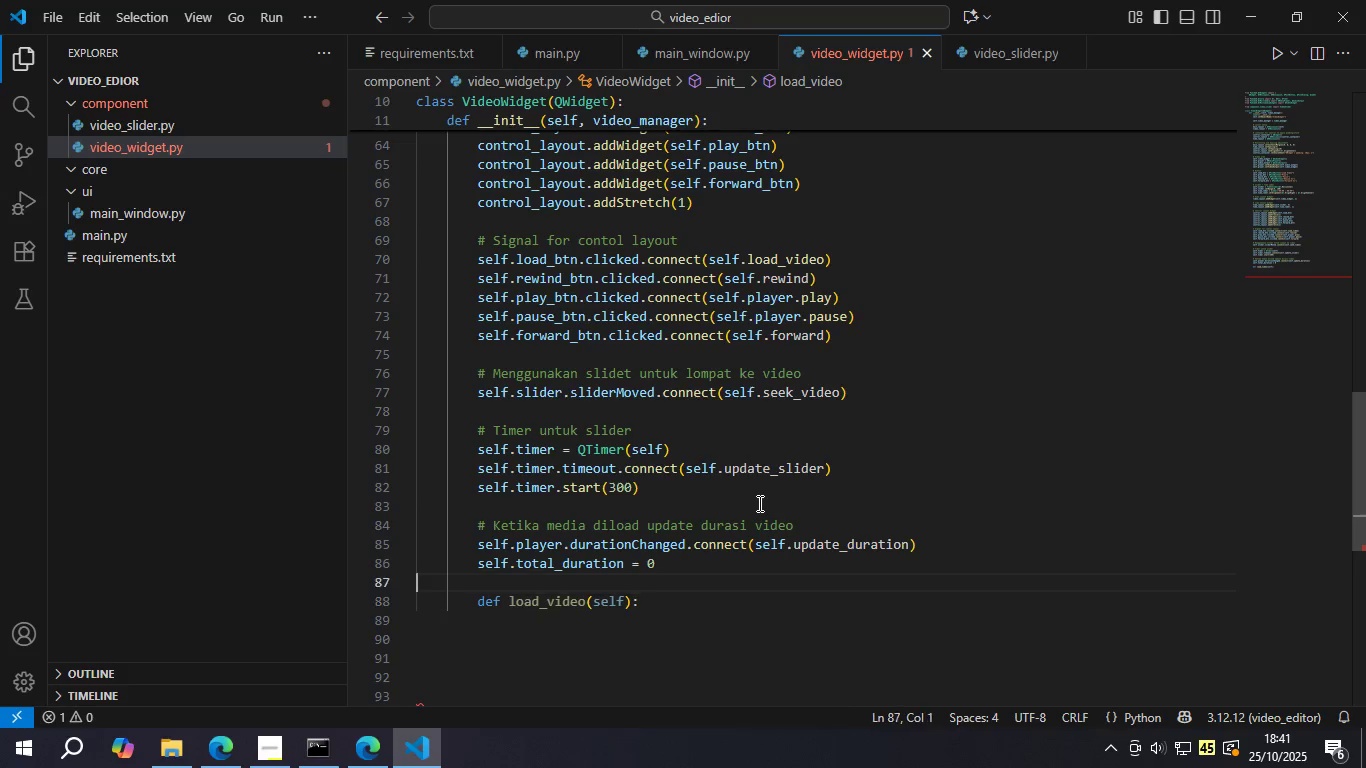 
key(ArrowUp)
 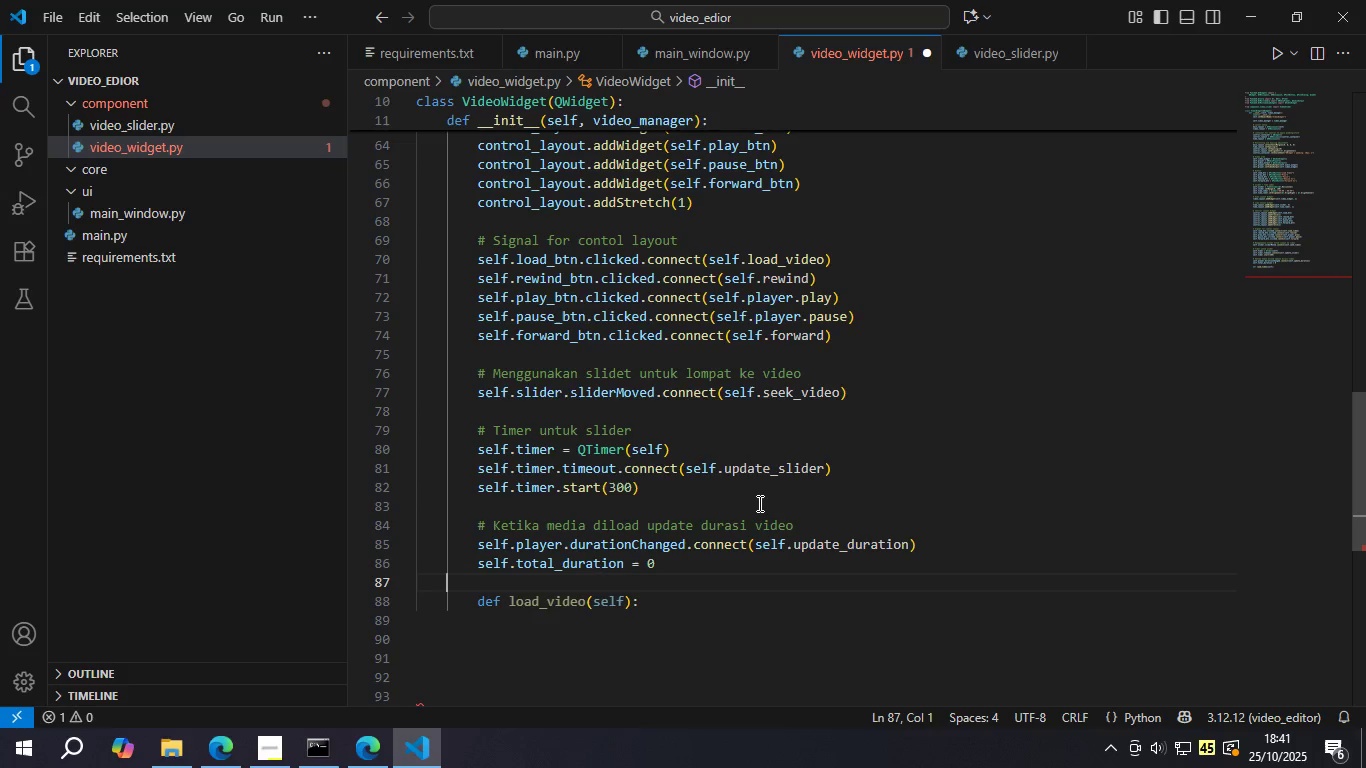 
key(Tab)
 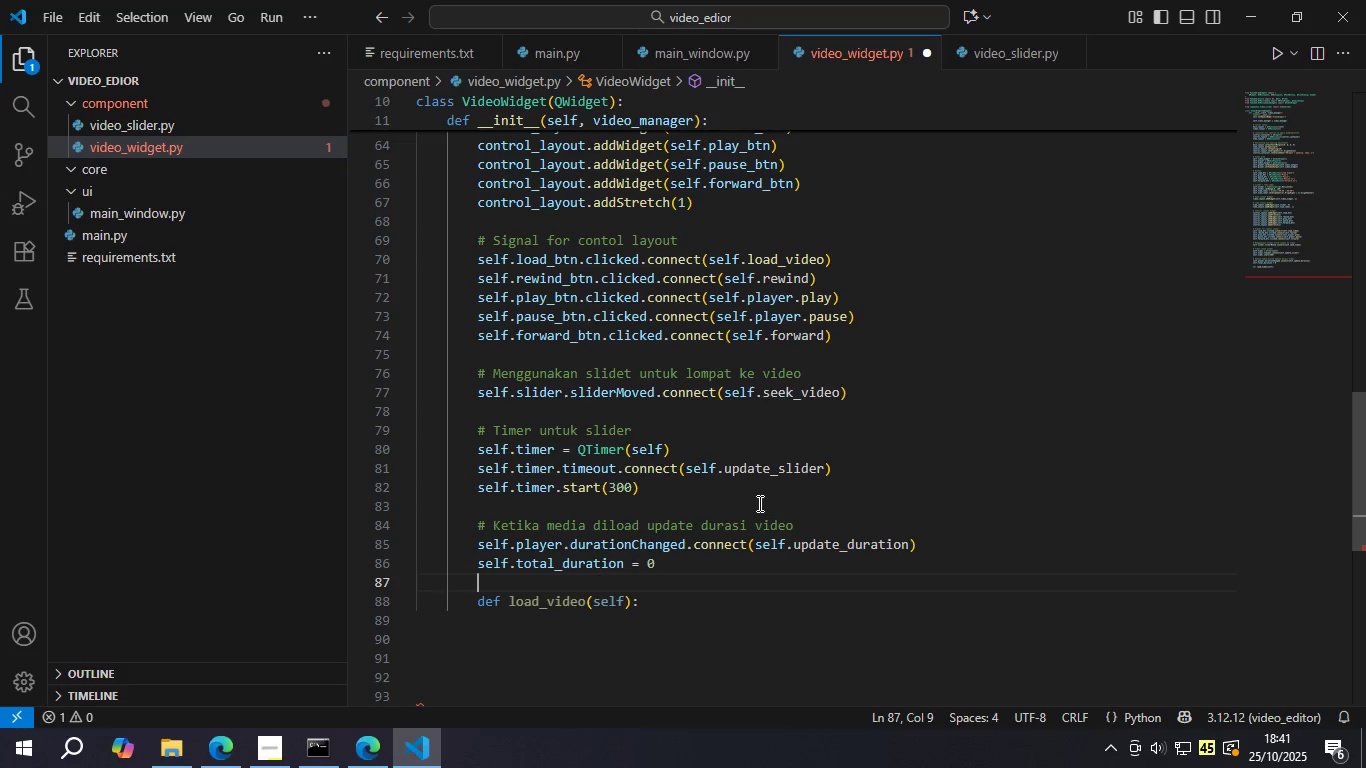 
key(Tab)
 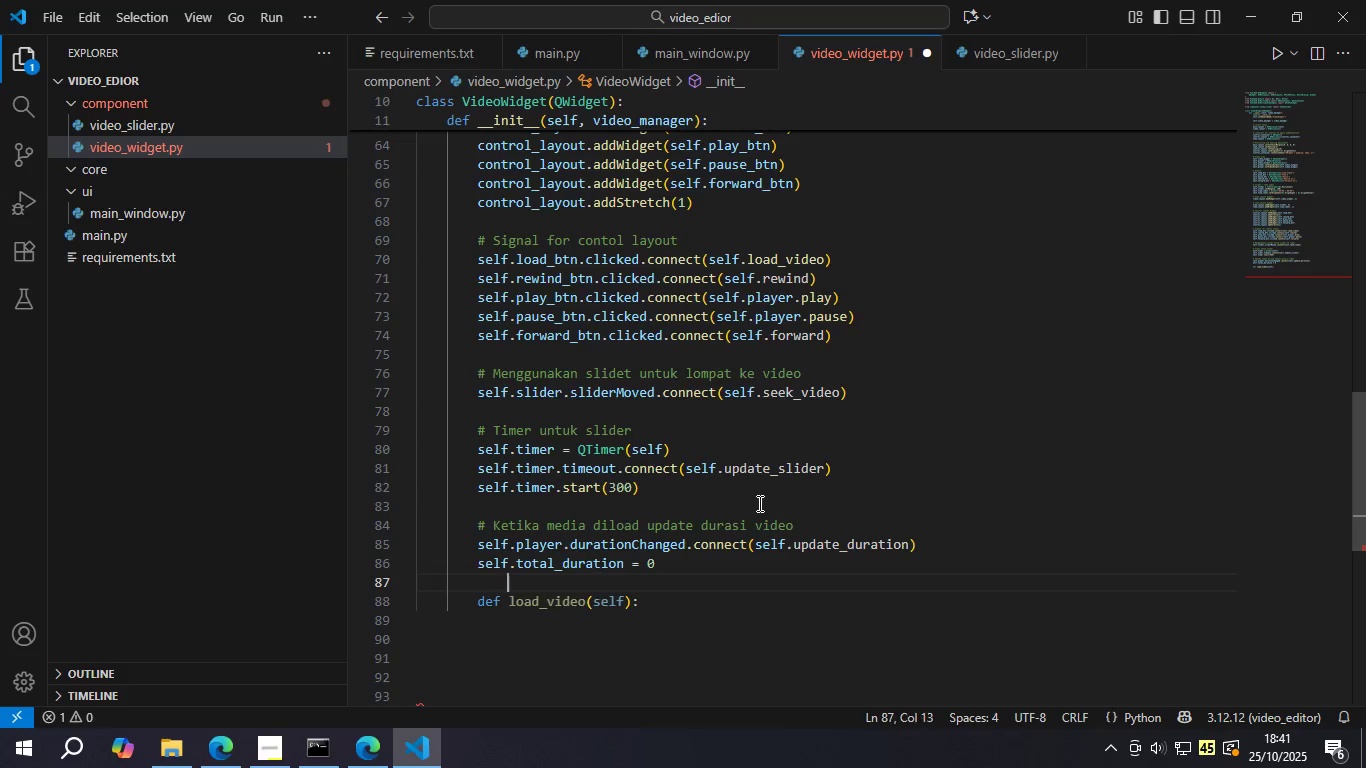 
key(Tab)
 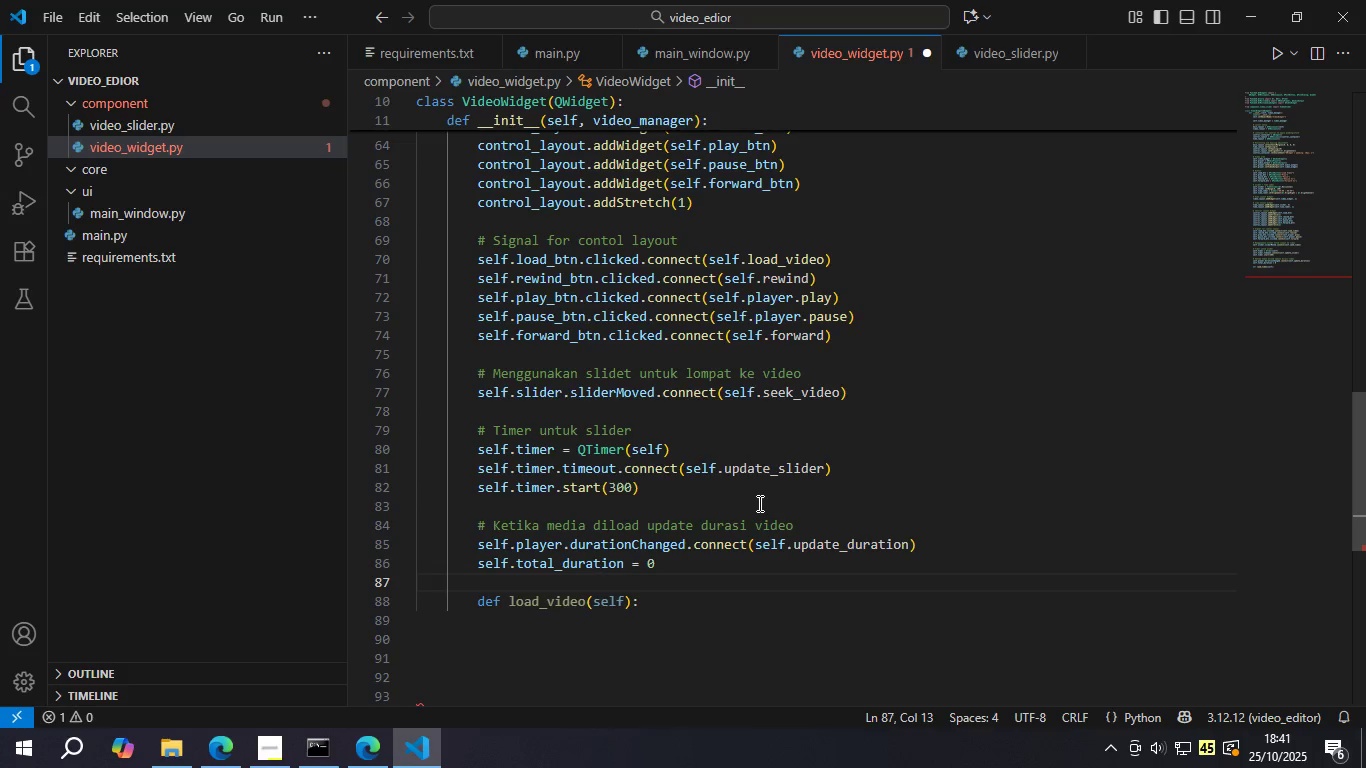 
key(Enter)
 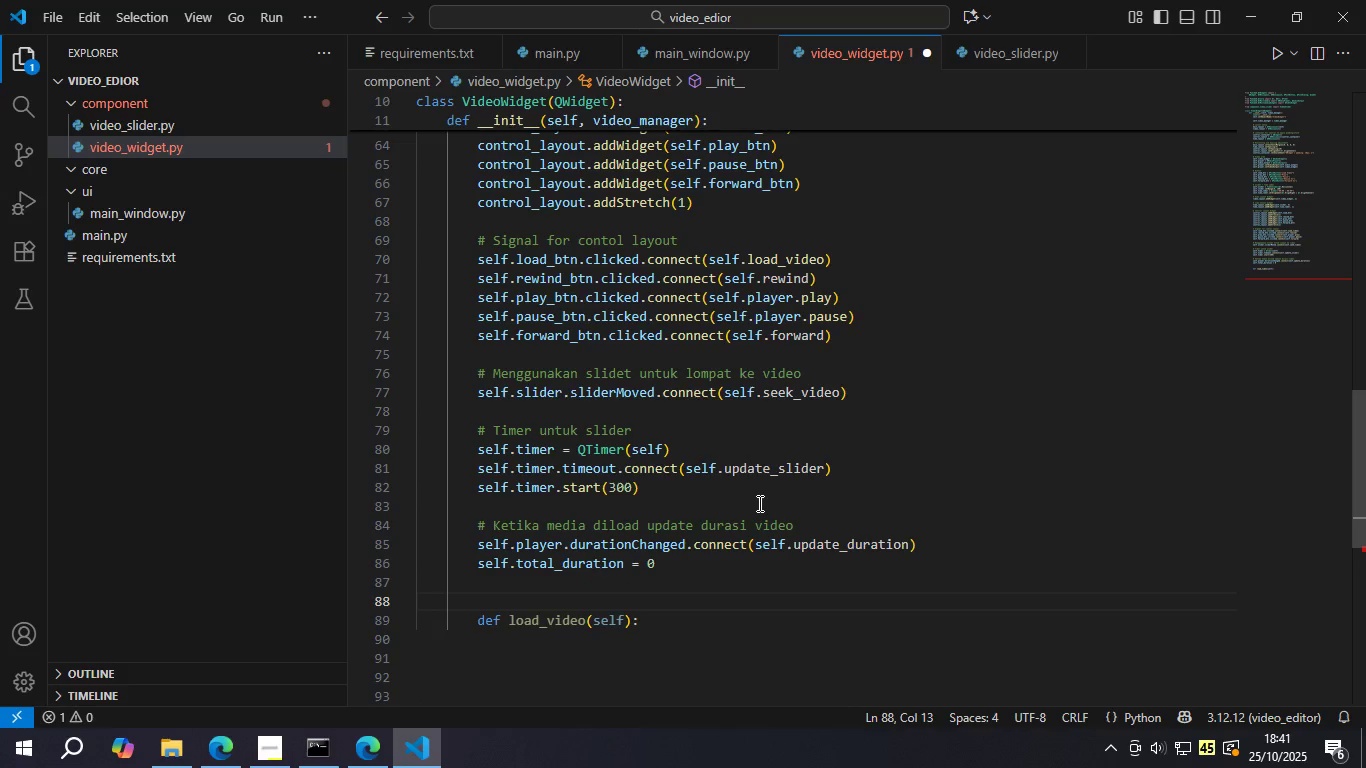 
key(Backspace)
 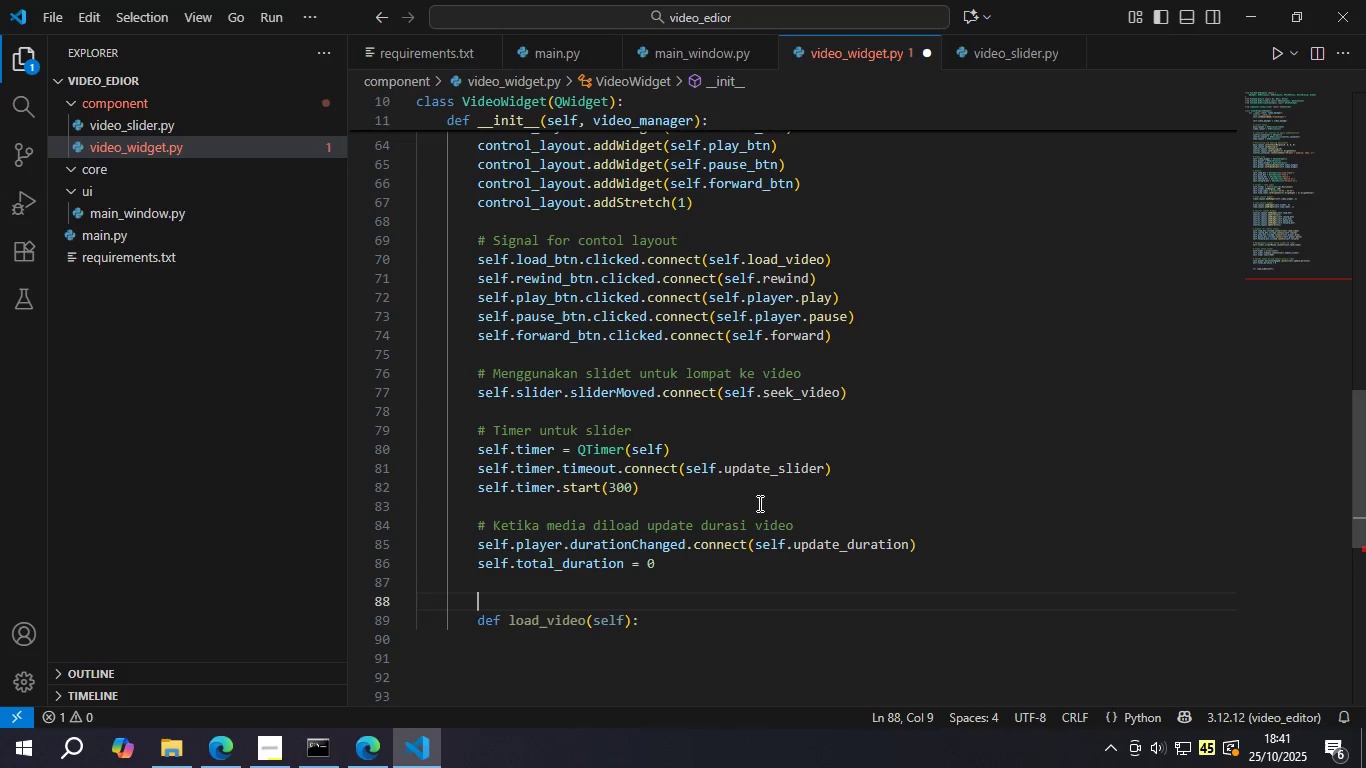 
key(Backspace)
 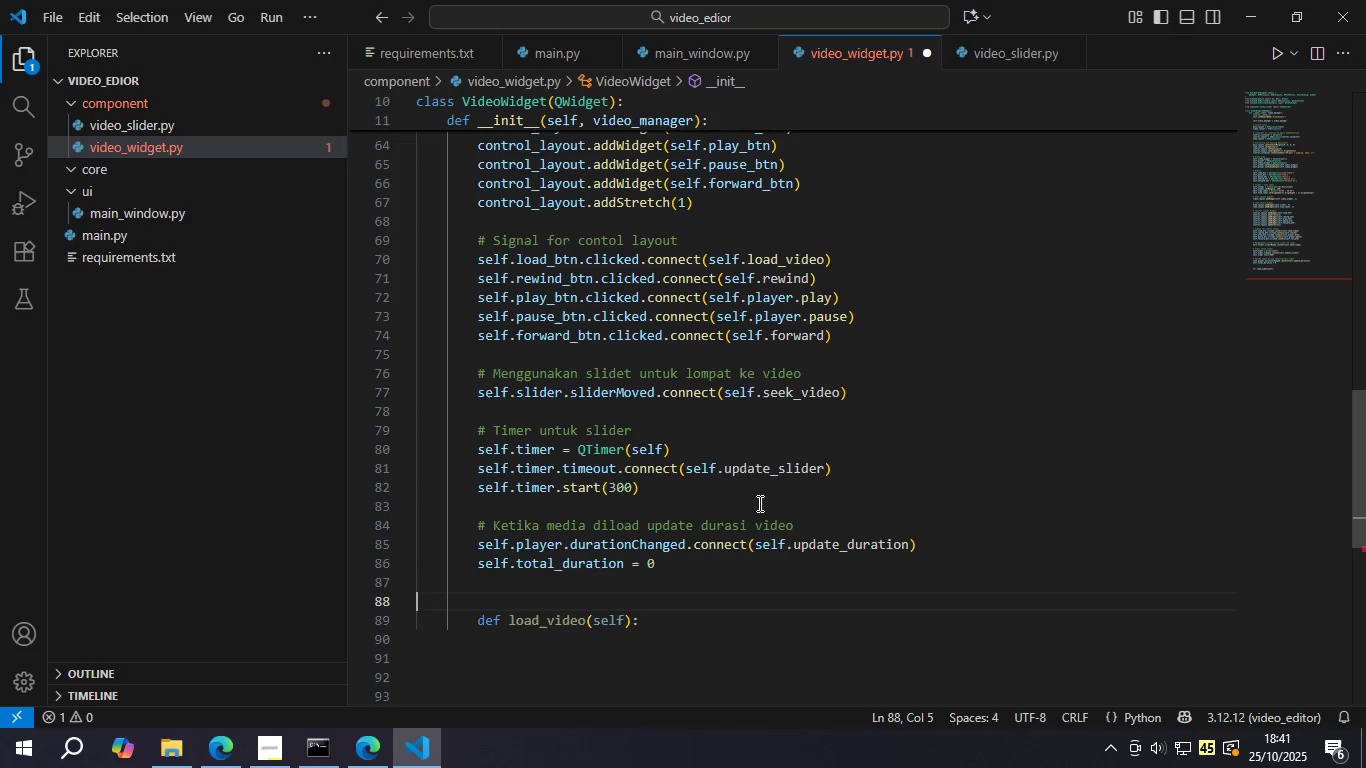 
key(Backspace)
 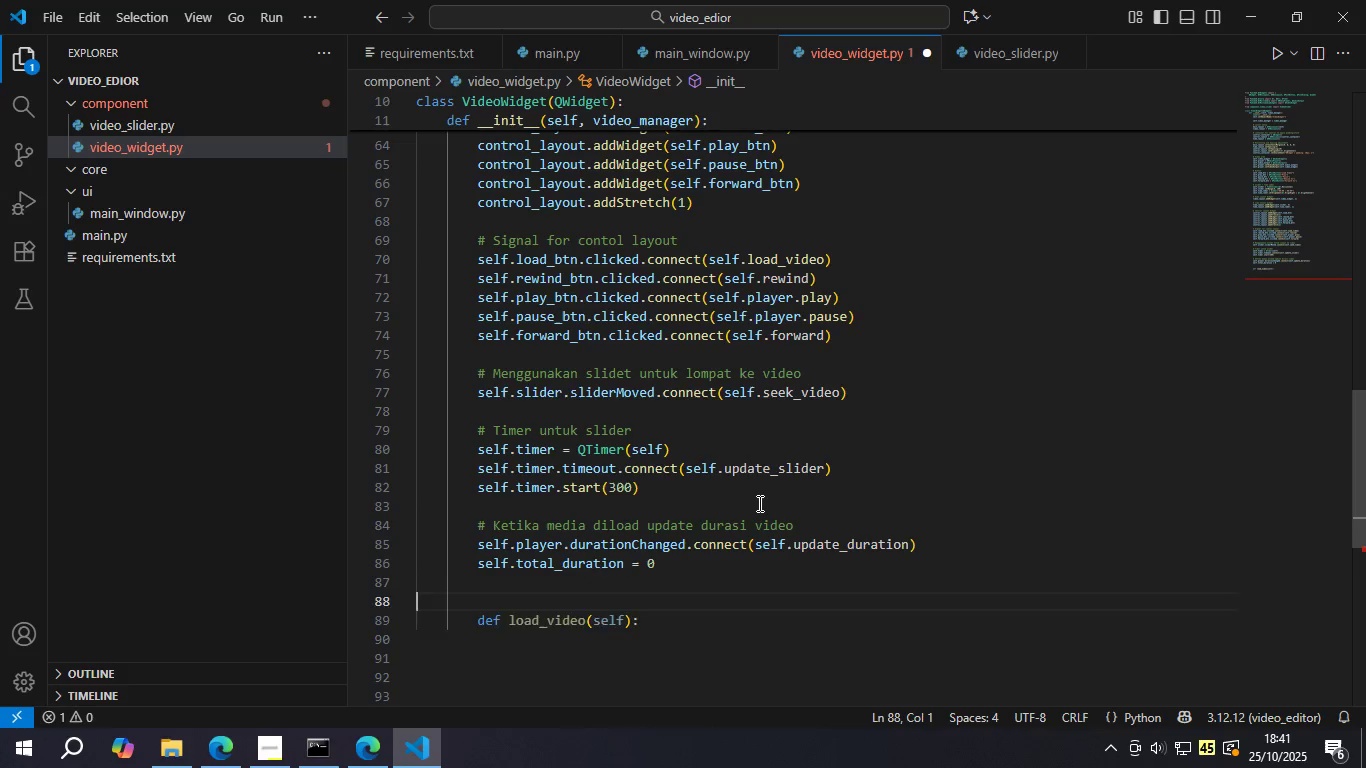 
key(Backspace)
 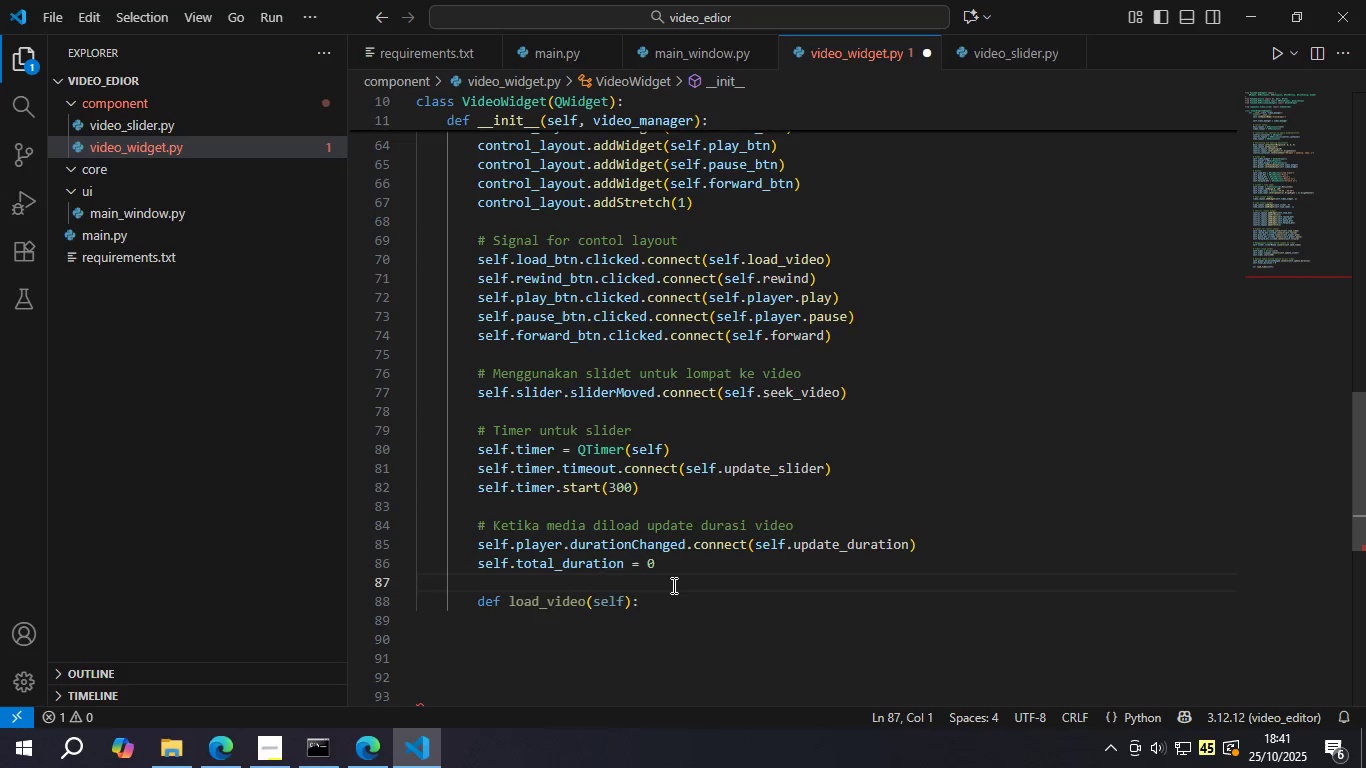 
left_click([690, 597])
 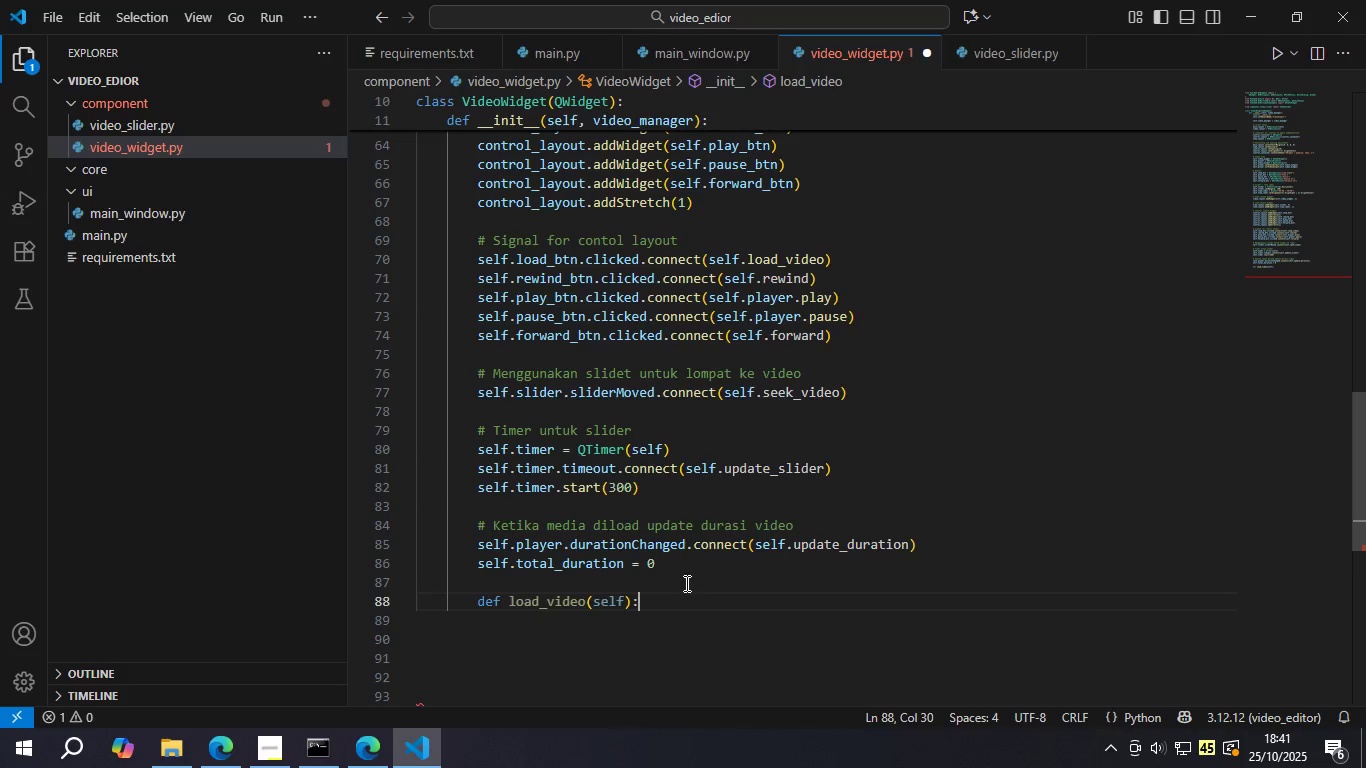 
key(Enter)
 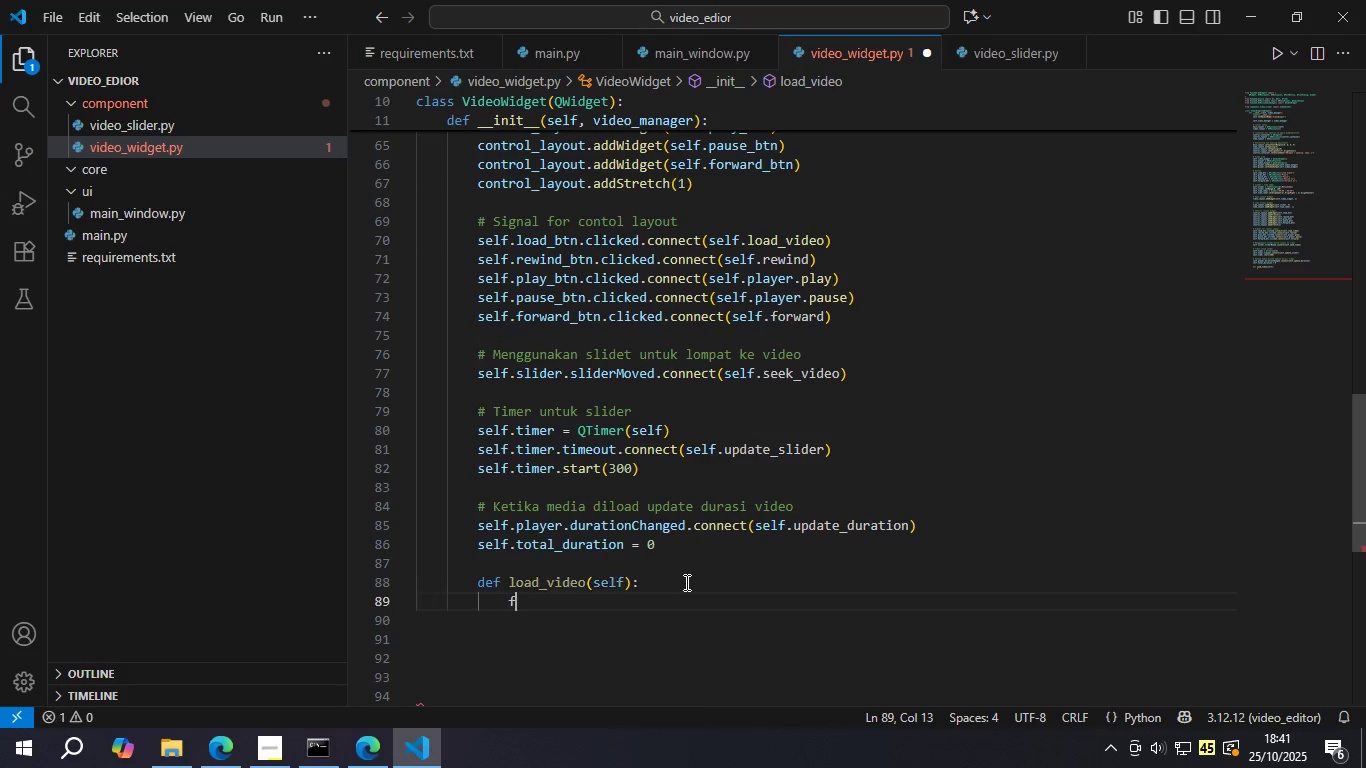 
type(file_path, _ = QFile)
 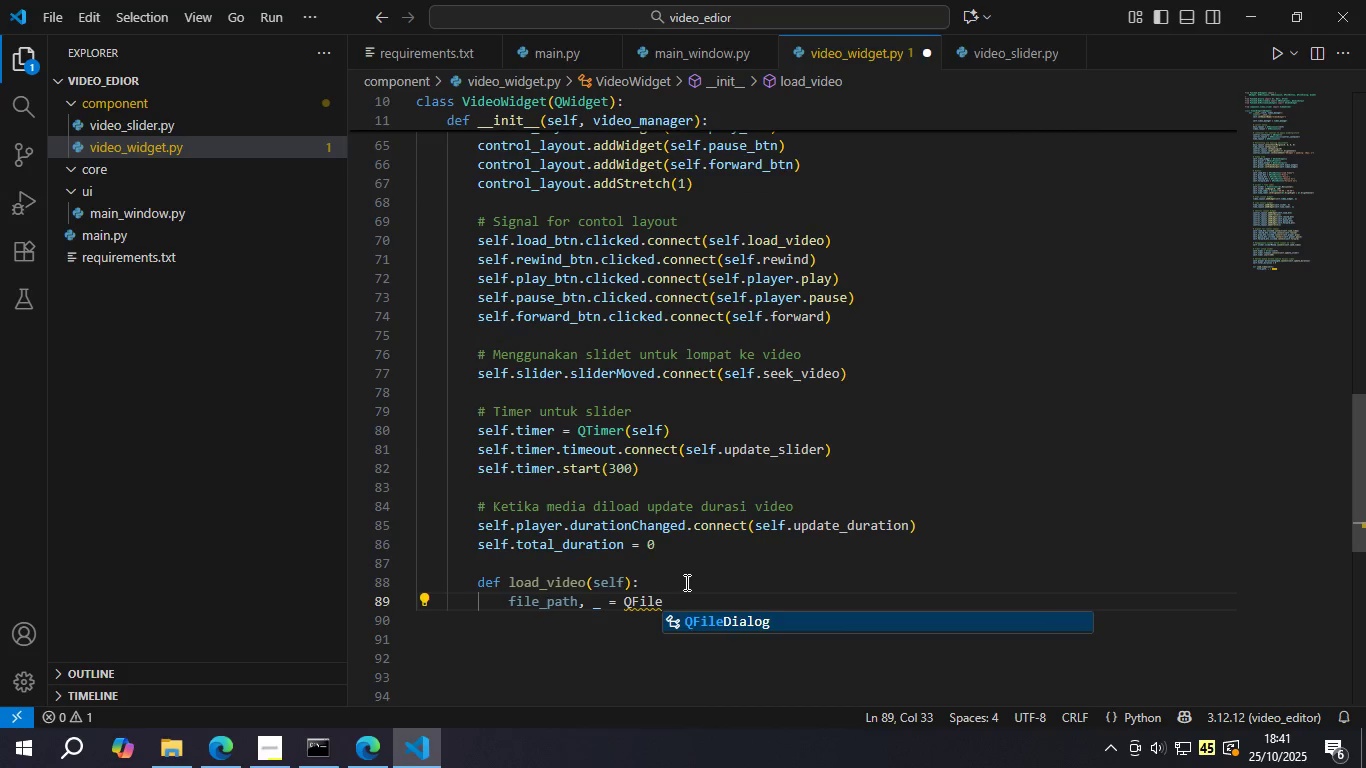 
key(Enter)
 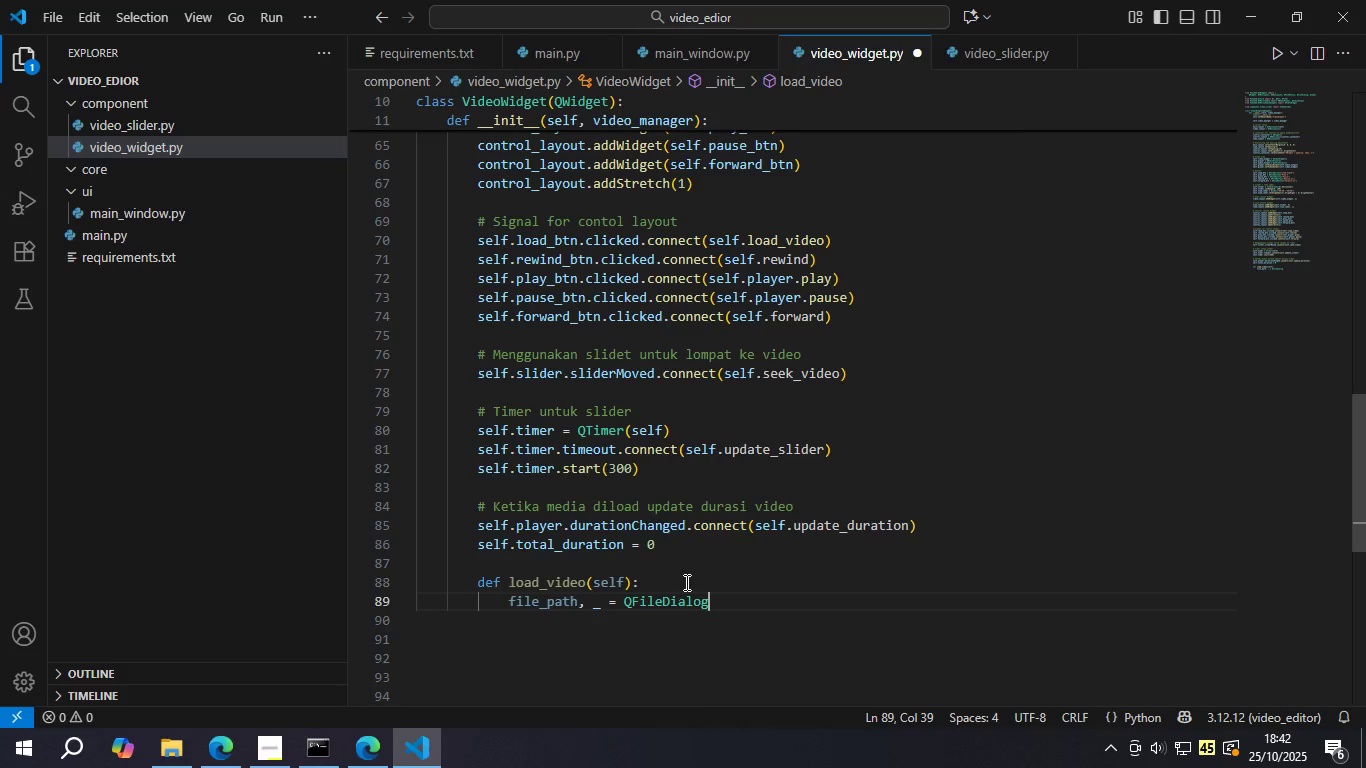 
type(.getOpen)
 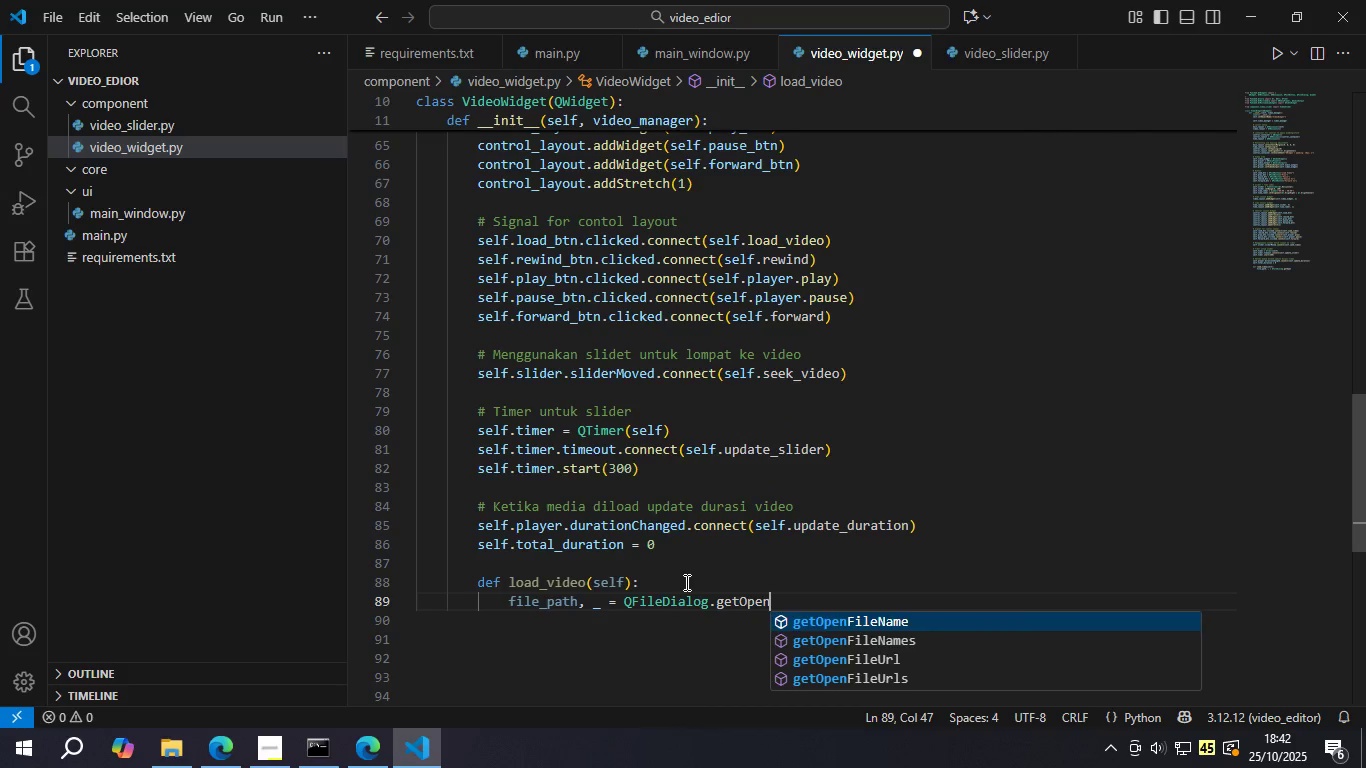 
key(Enter)
 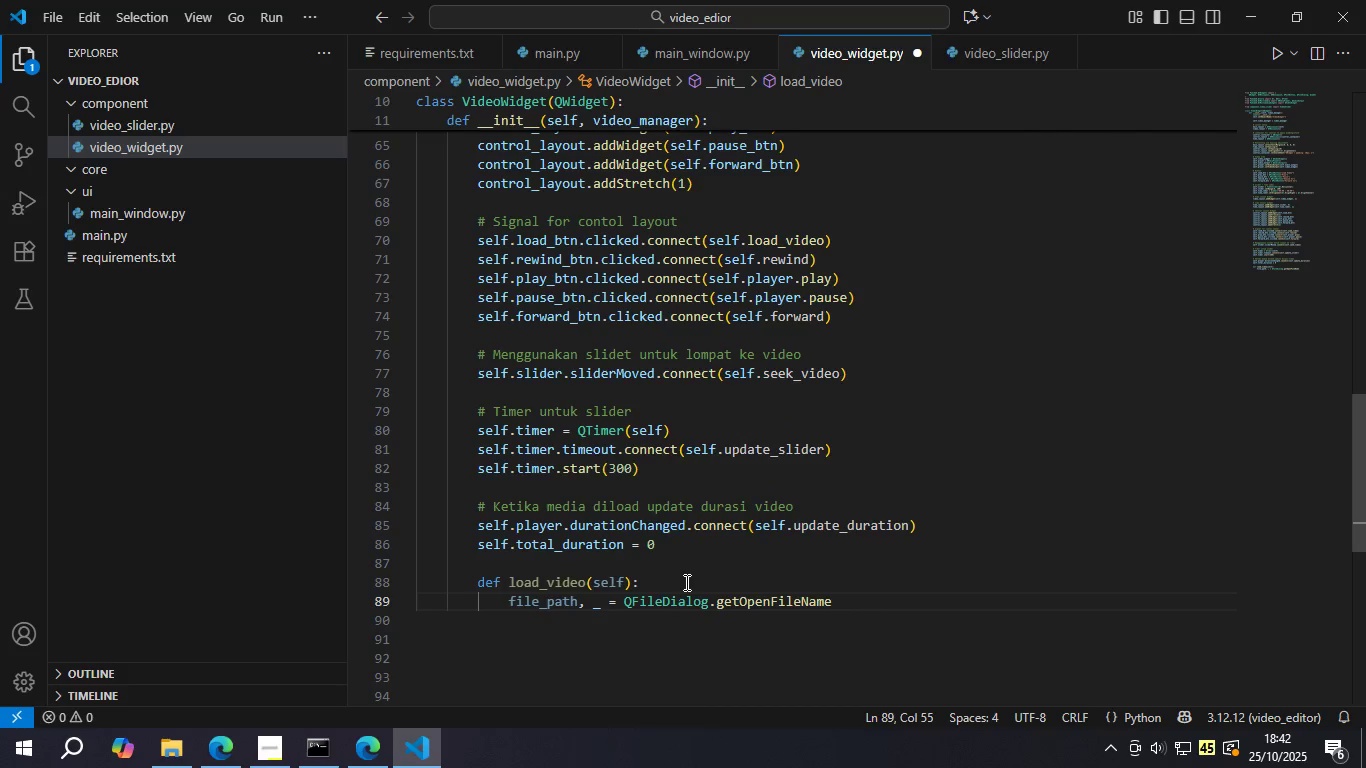 
key(Shift+9)
 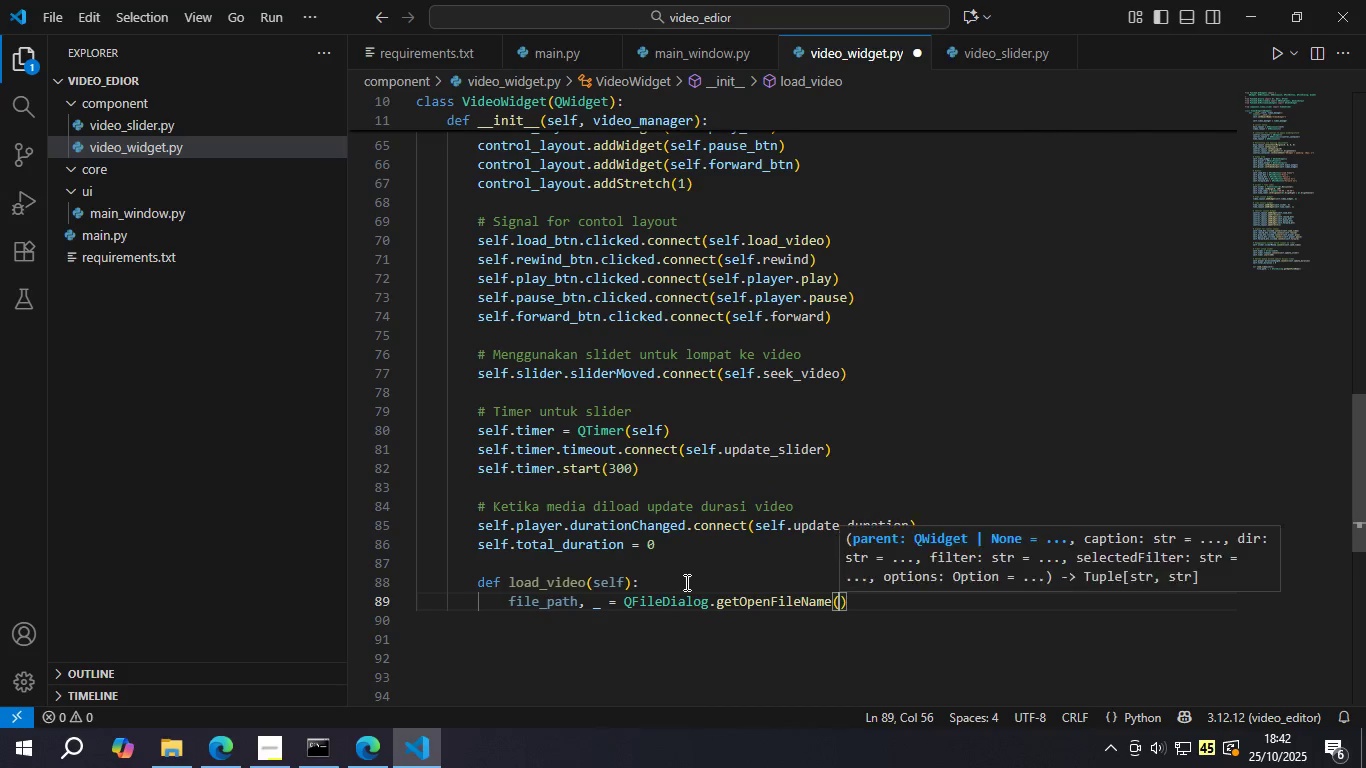 
key(Enter)
 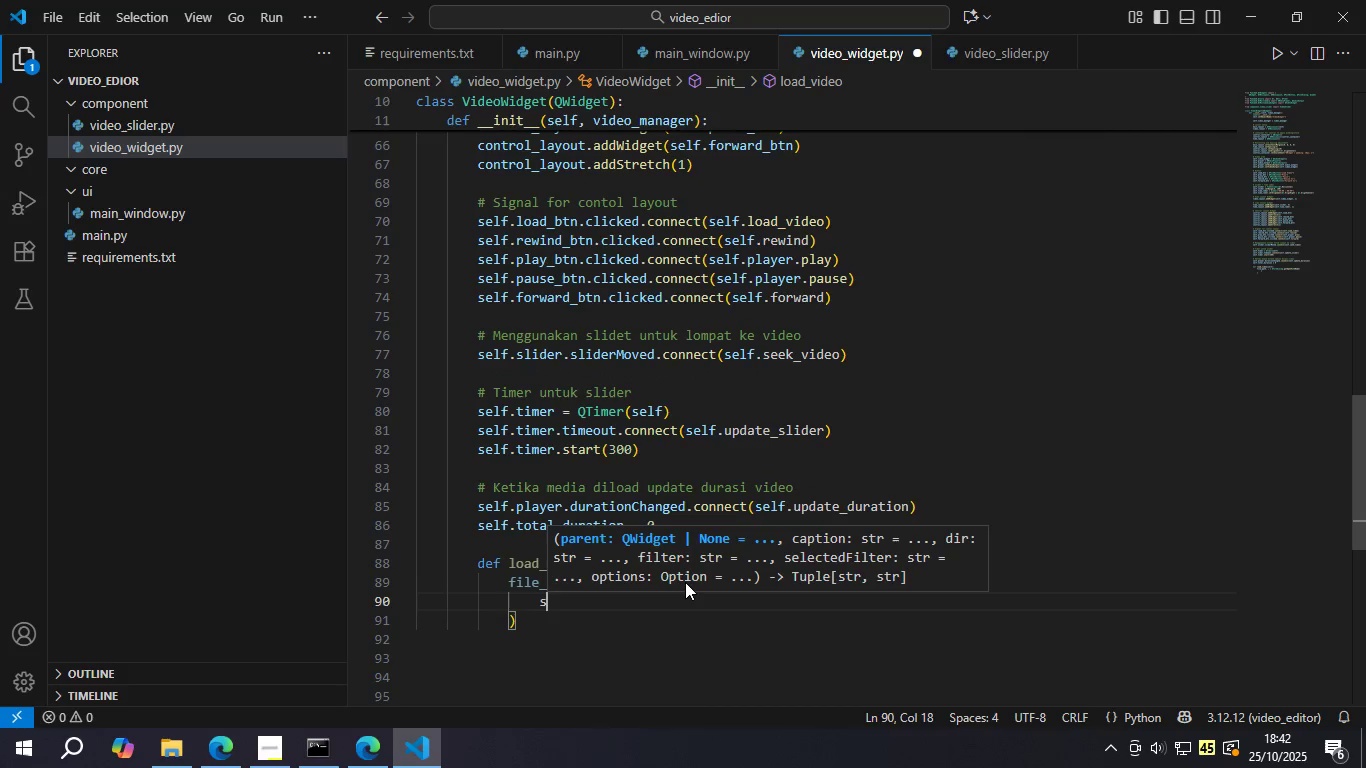 
type(self.)
key(Backspace)
type(m)
key(Backspace)
type(, "se)
key(Backspace)
key(Backspace)
type(Pilih video)
 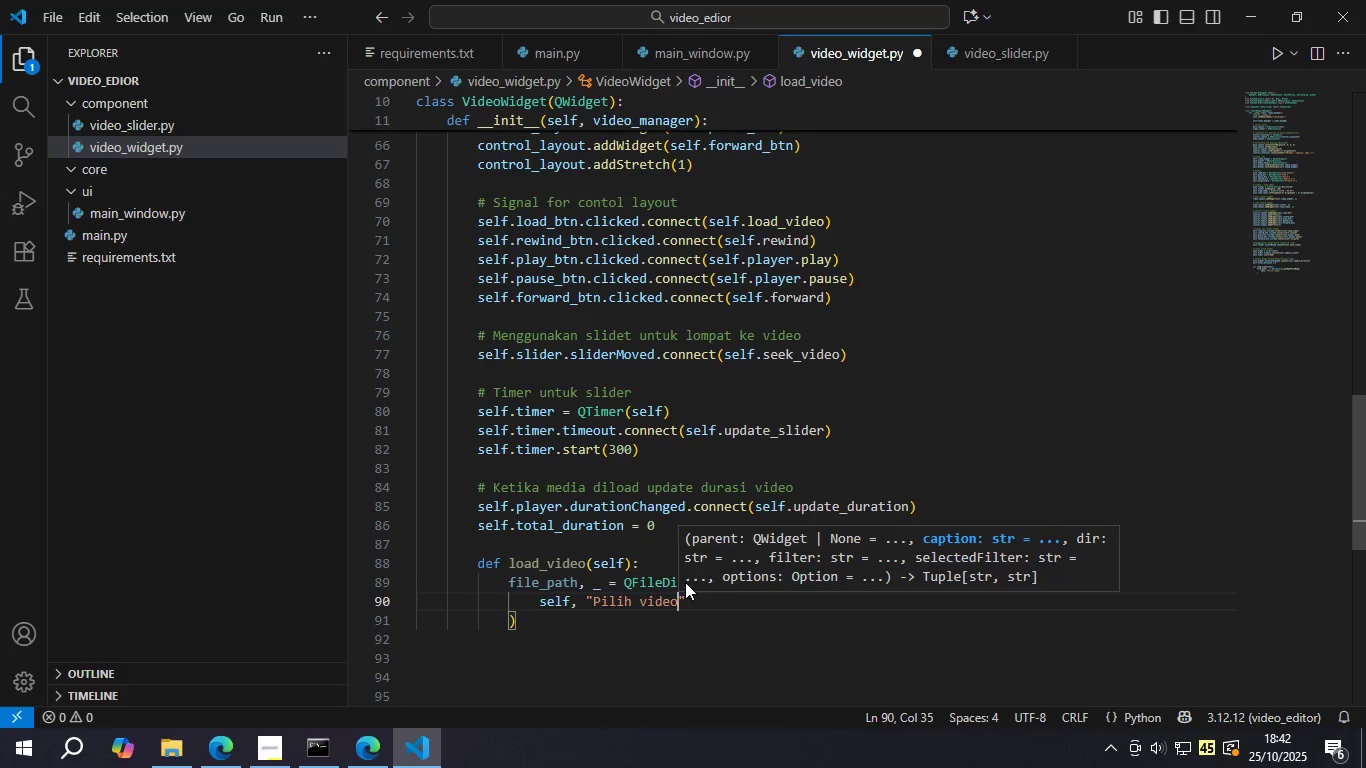 
hold_key(key=ArrowLeft, duration=0.65)
 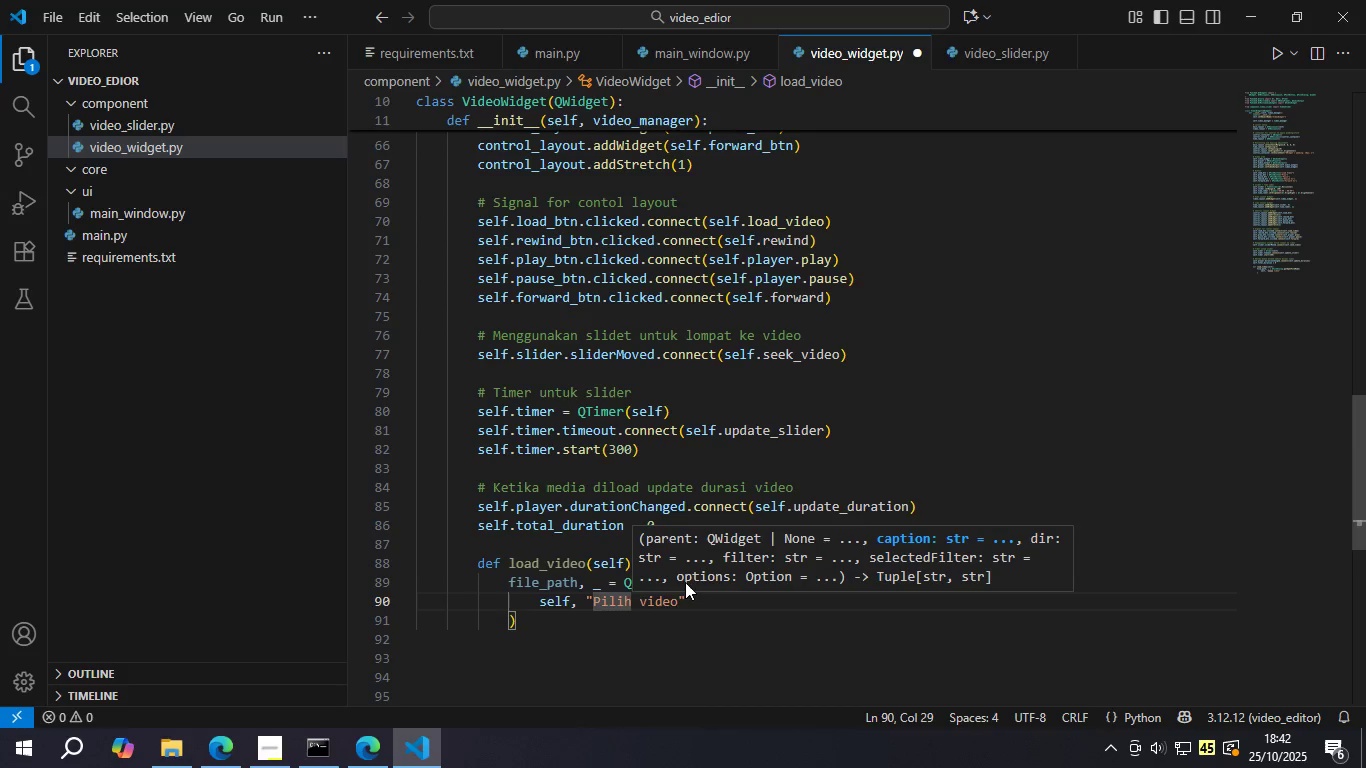 
key(Backspace)
 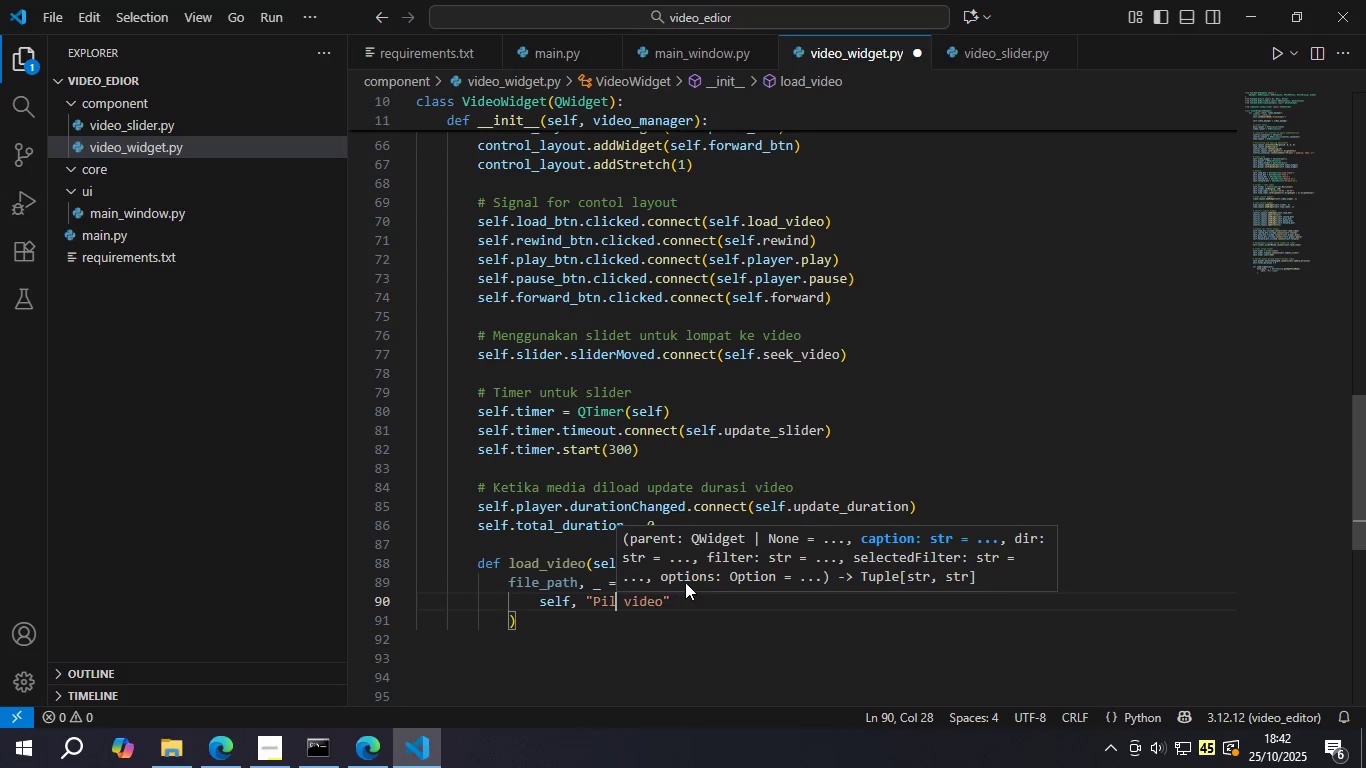 
key(Backspace)
 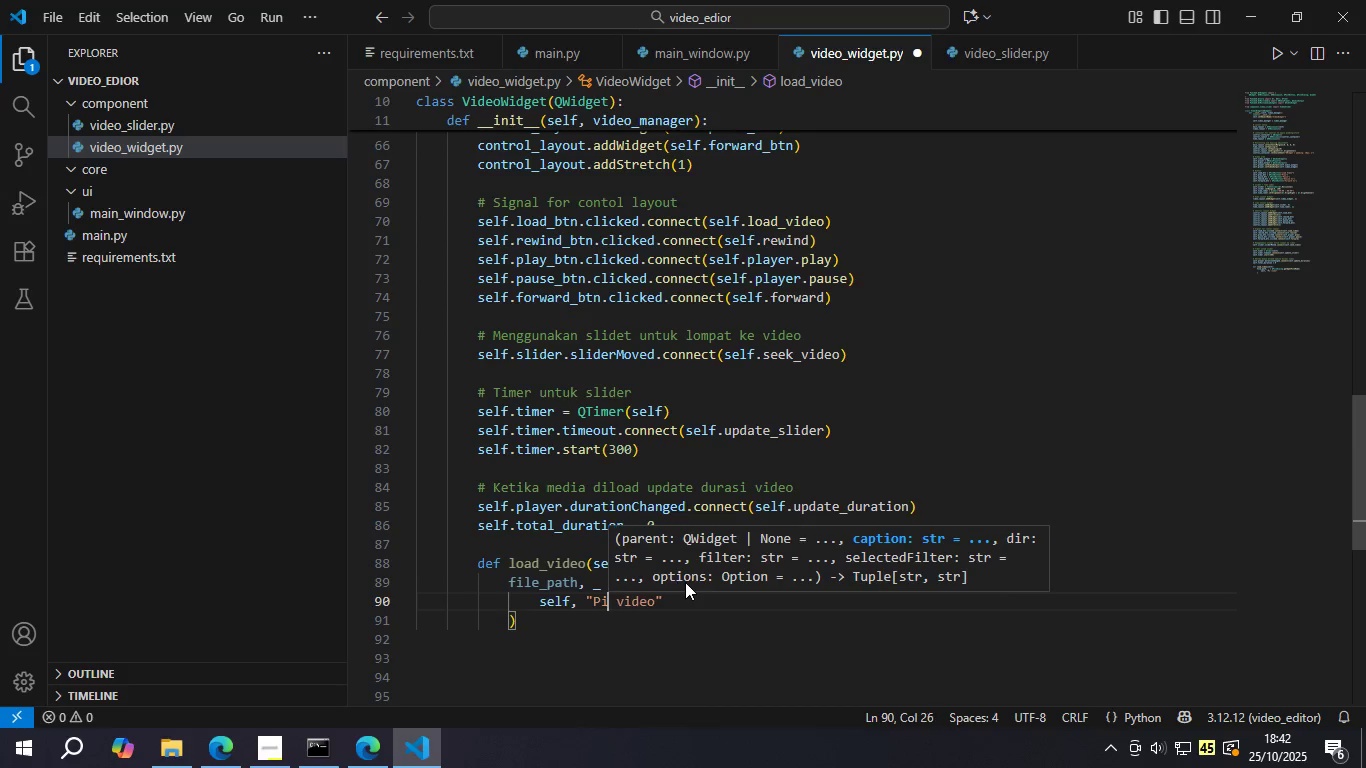 
key(Backspace)
 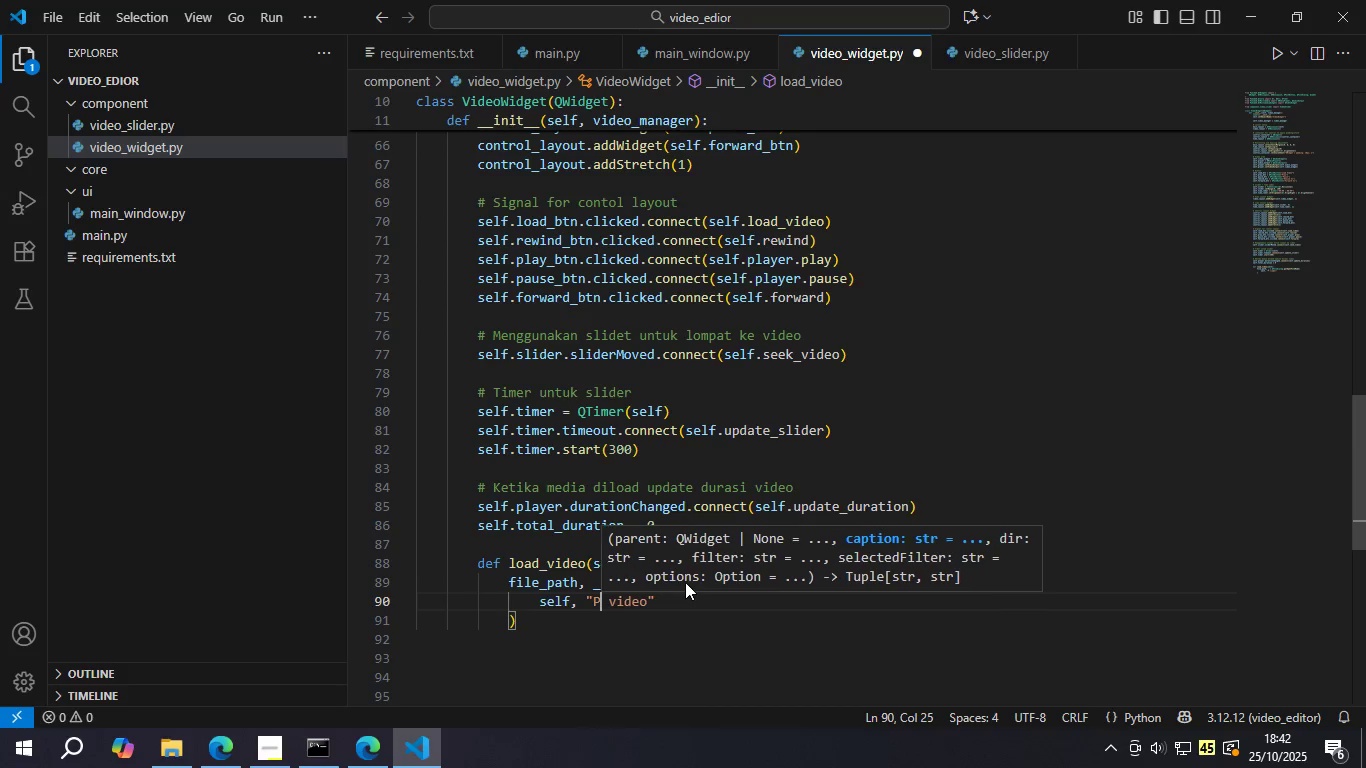 
key(Backspace)
 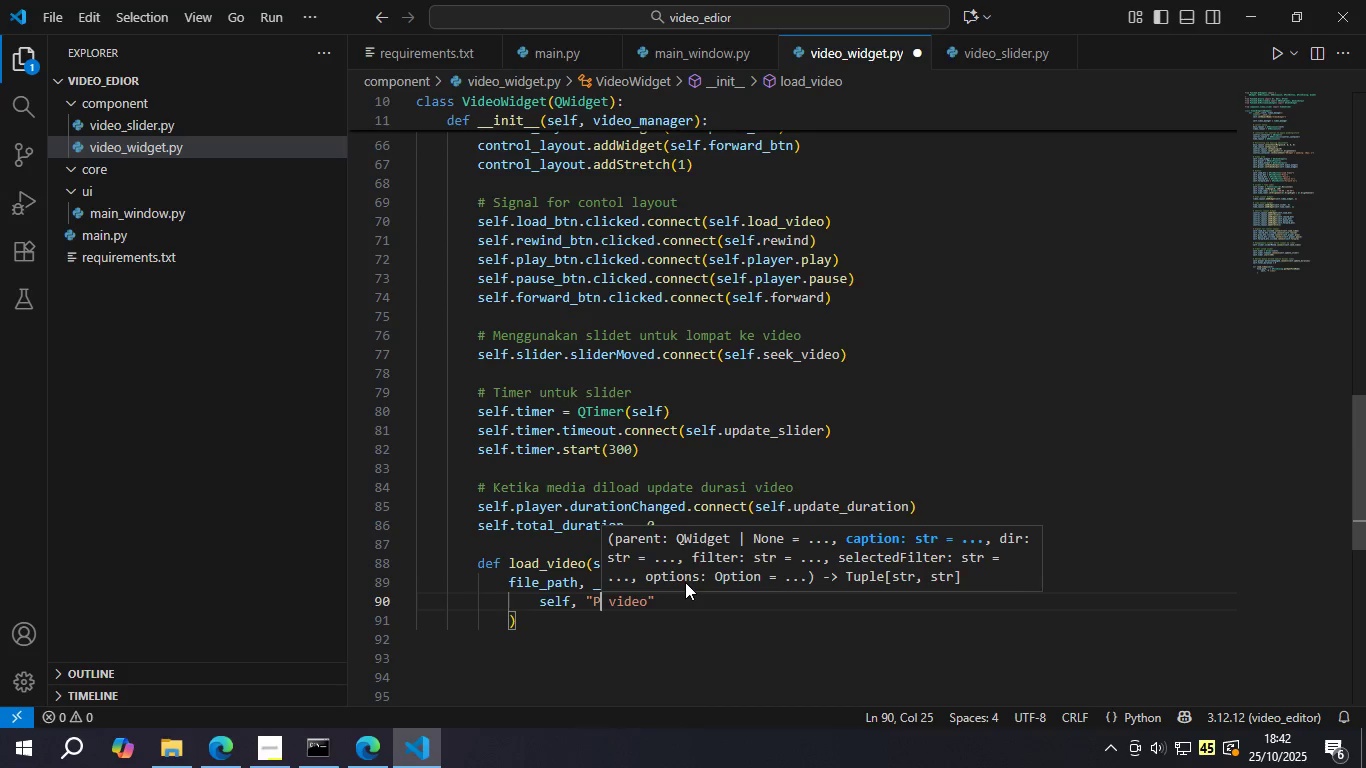 
key(Backspace)
 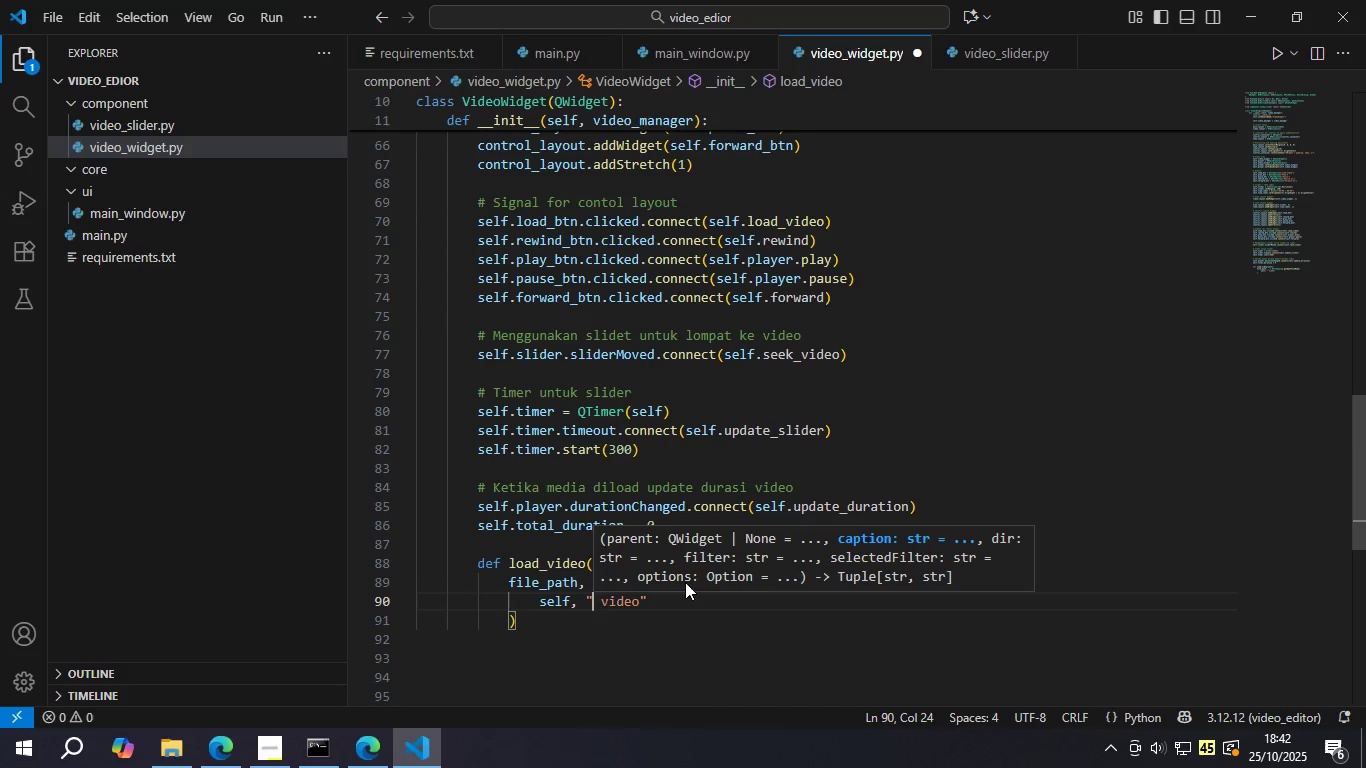 
key(Backspace)
 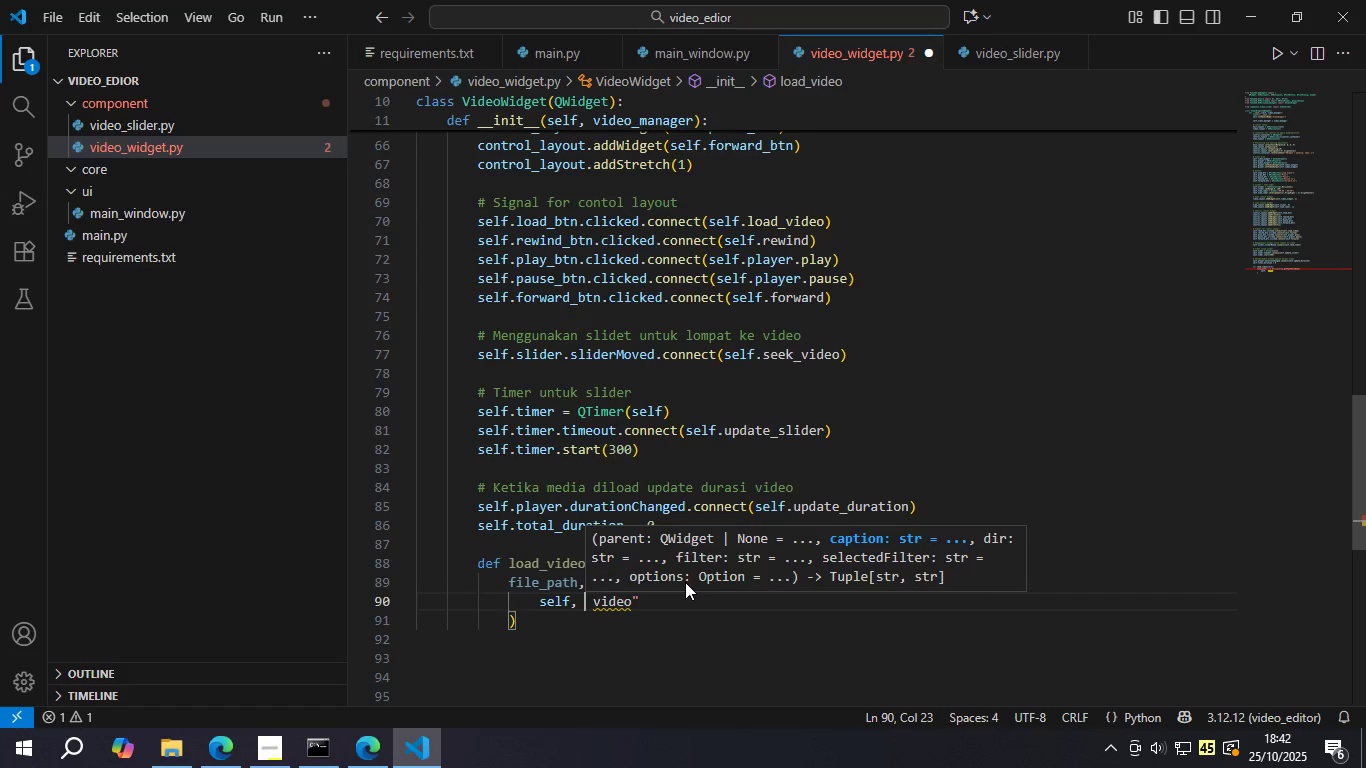 
key(Shift+ShiftLeft)
 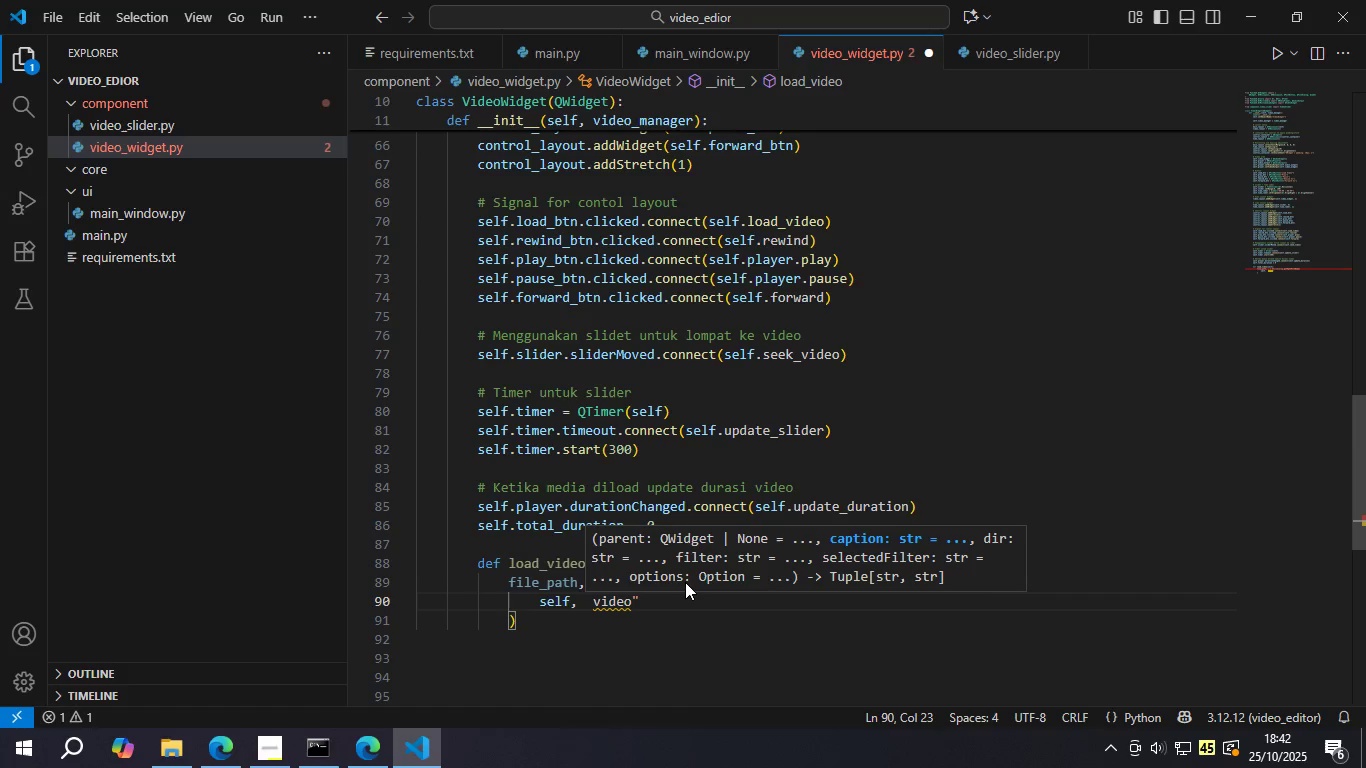 
key(Shift+Quote)
 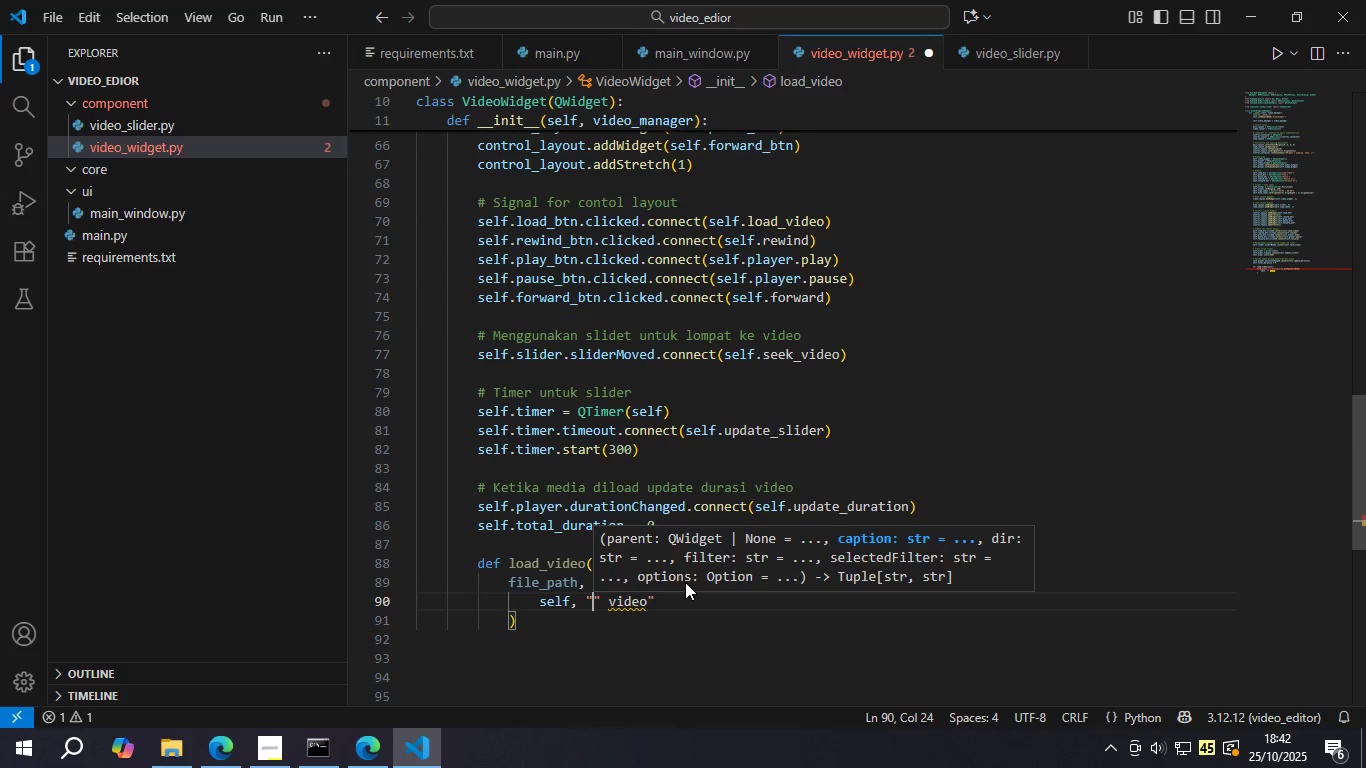 
key(S)
 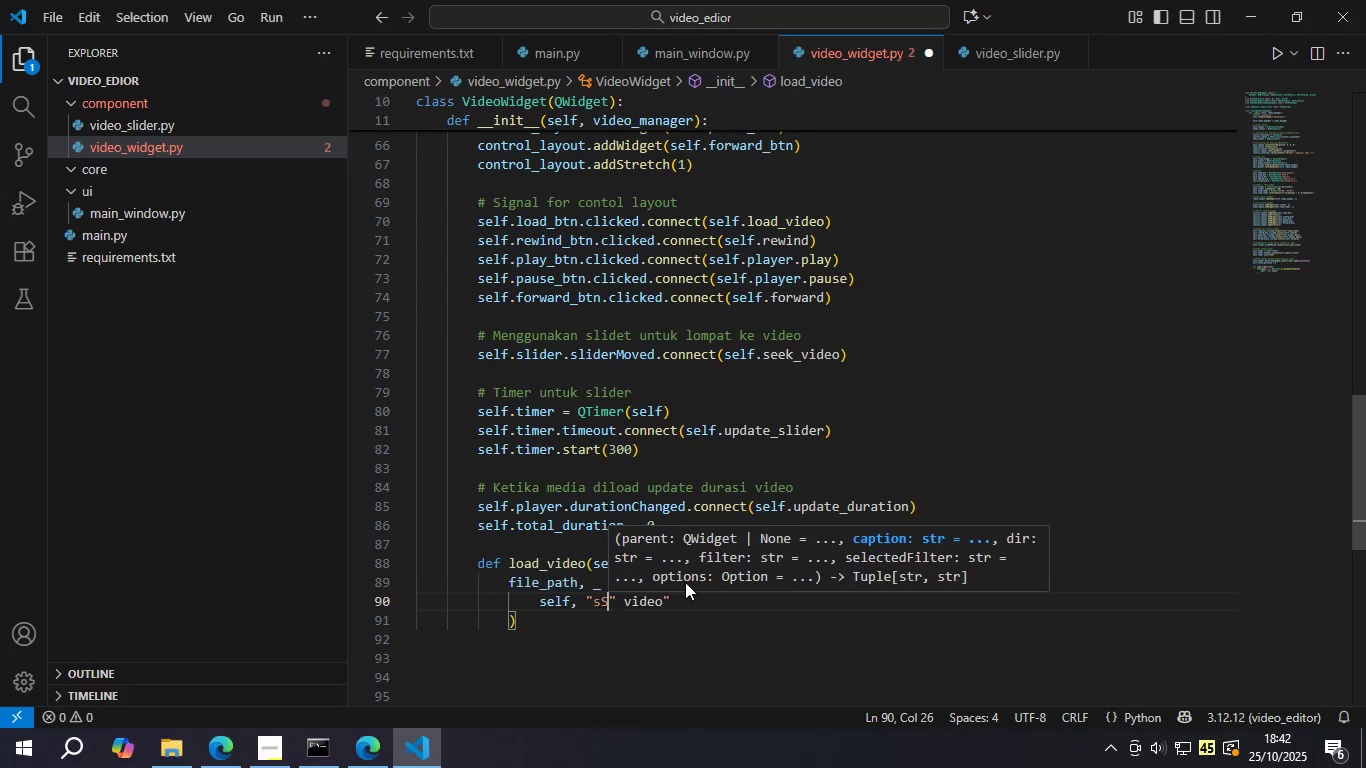 
key(Shift+ShiftLeft)
 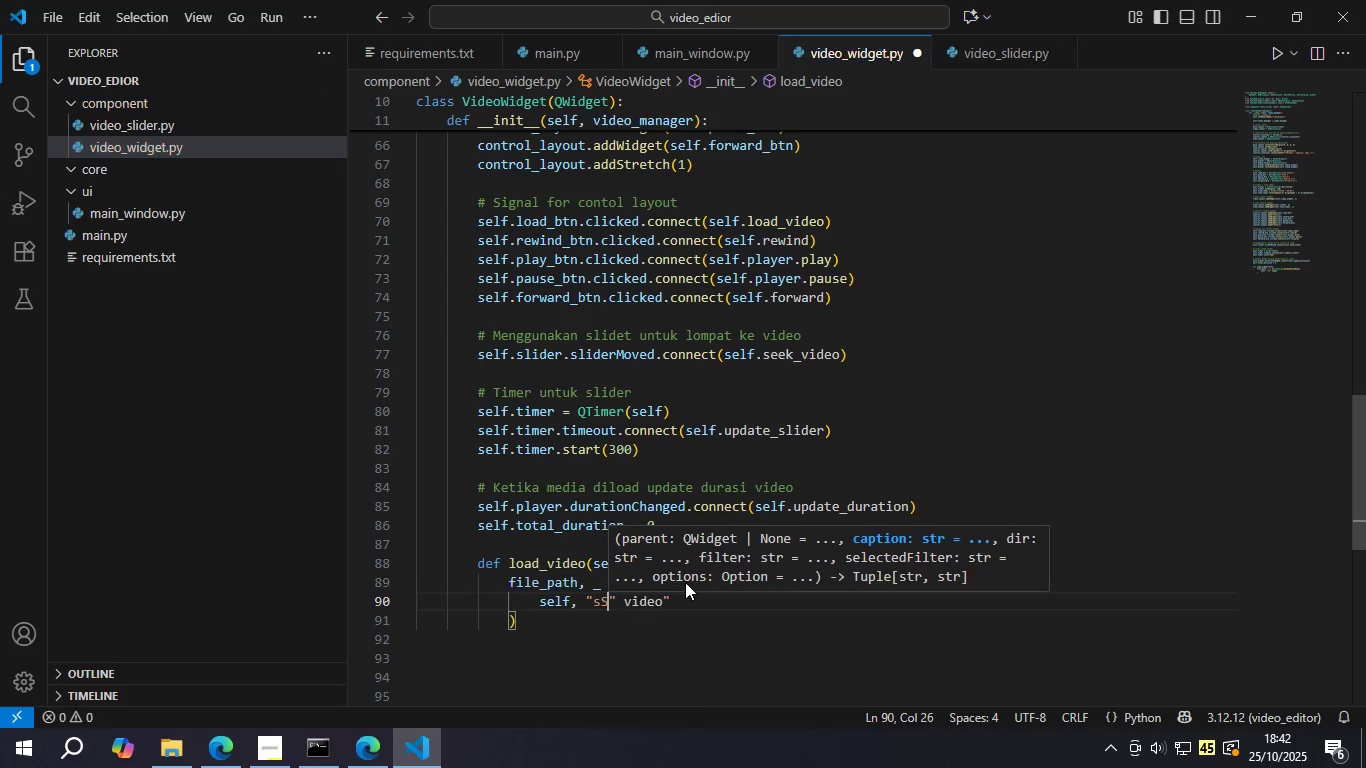 
key(Shift+S)
 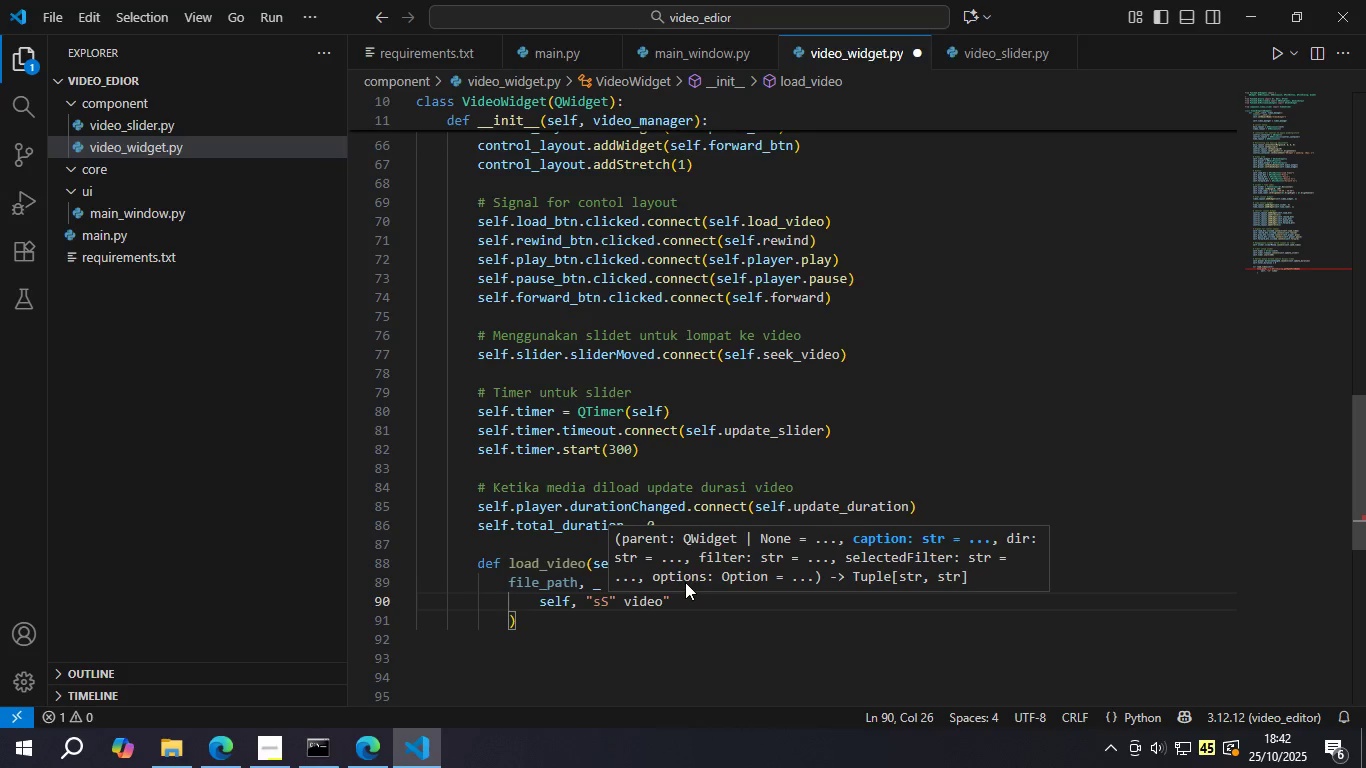 
key(Backspace)
 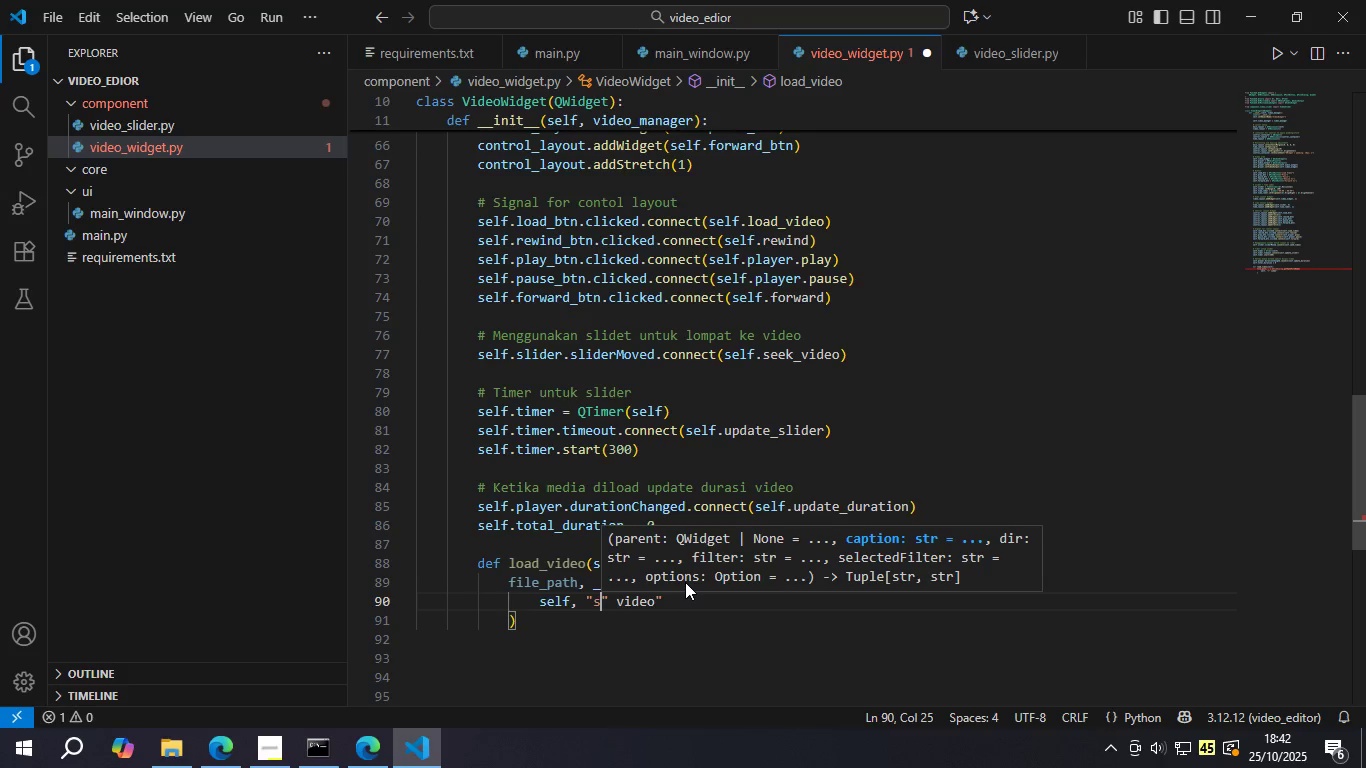 
key(ArrowRight)
 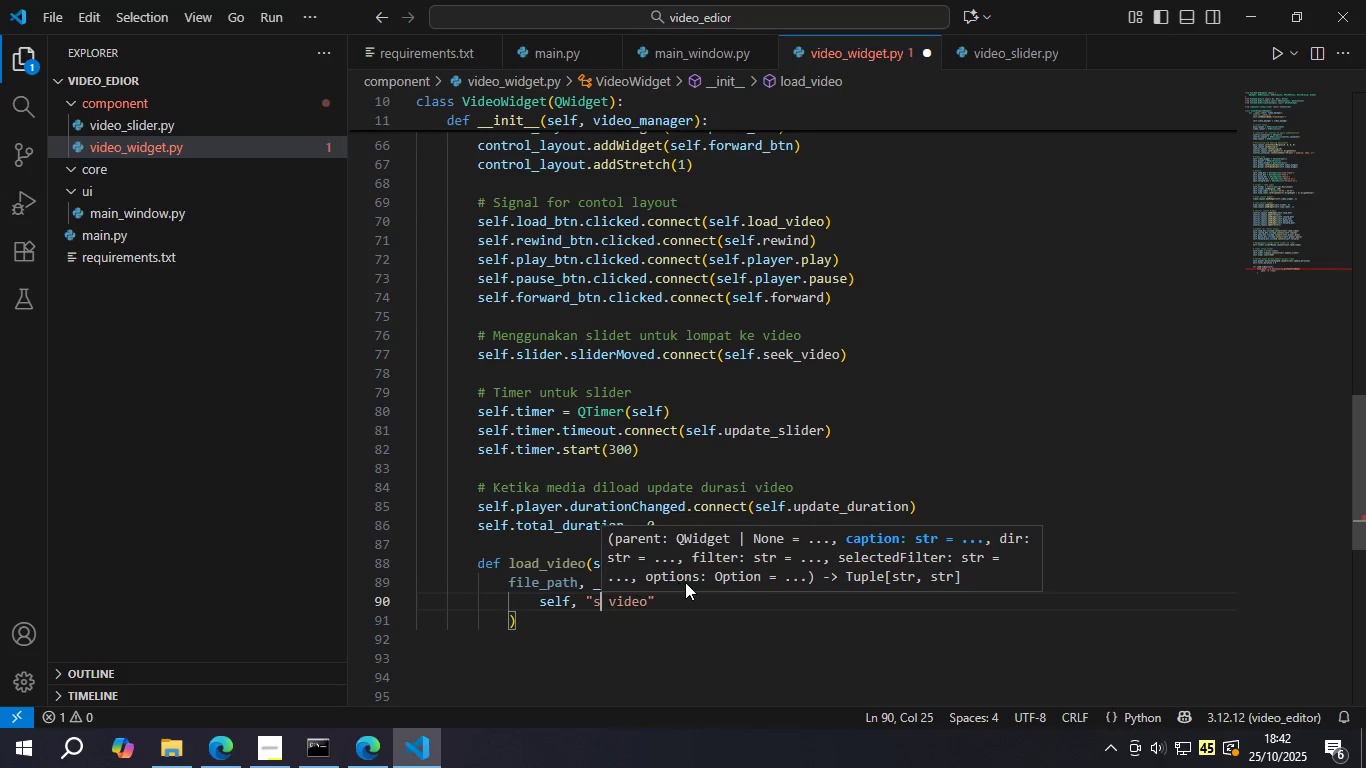 
key(Backspace)
key(Backspace)
type(Select)
key(Backspace)
key(Backspace)
key(Backspace)
key(Backspace)
key(Backspace)
key(Backspace)
type(Pilih)
 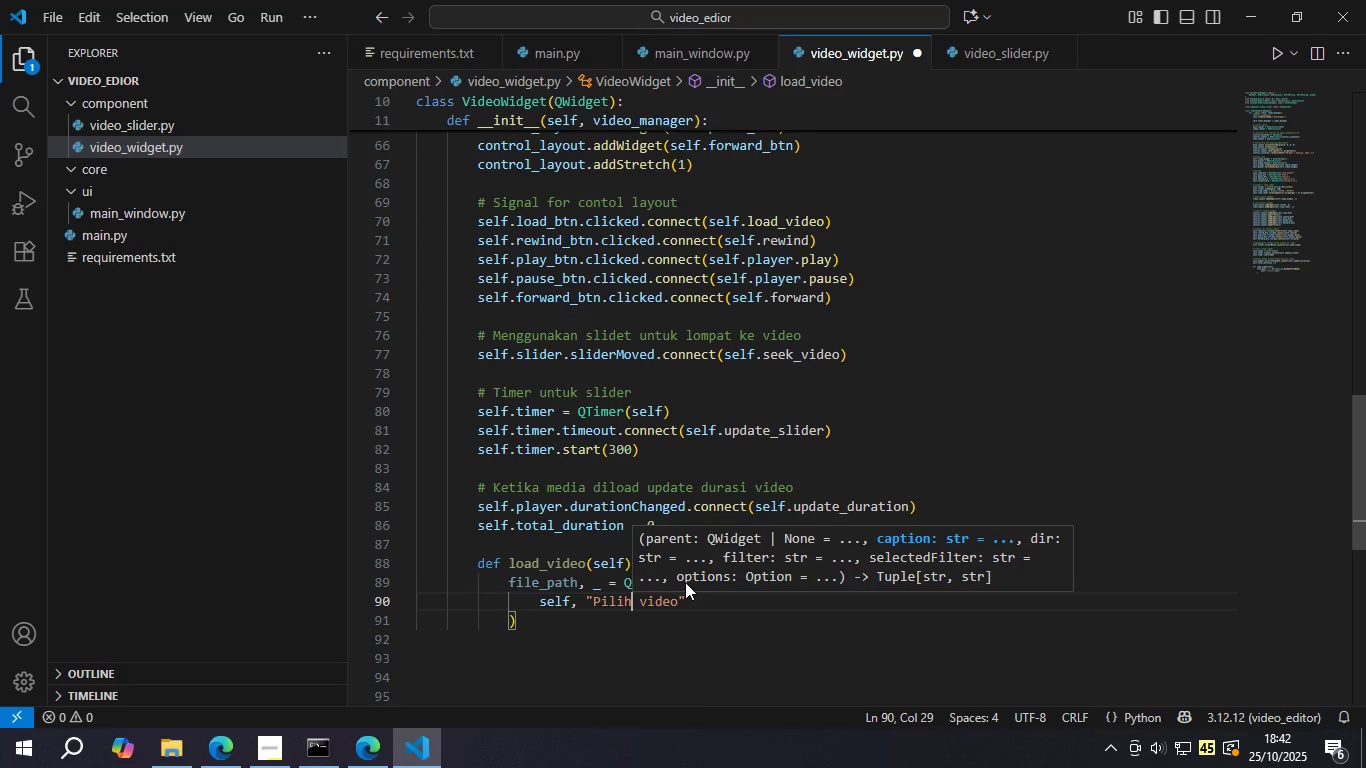 
key(ArrowRight)
 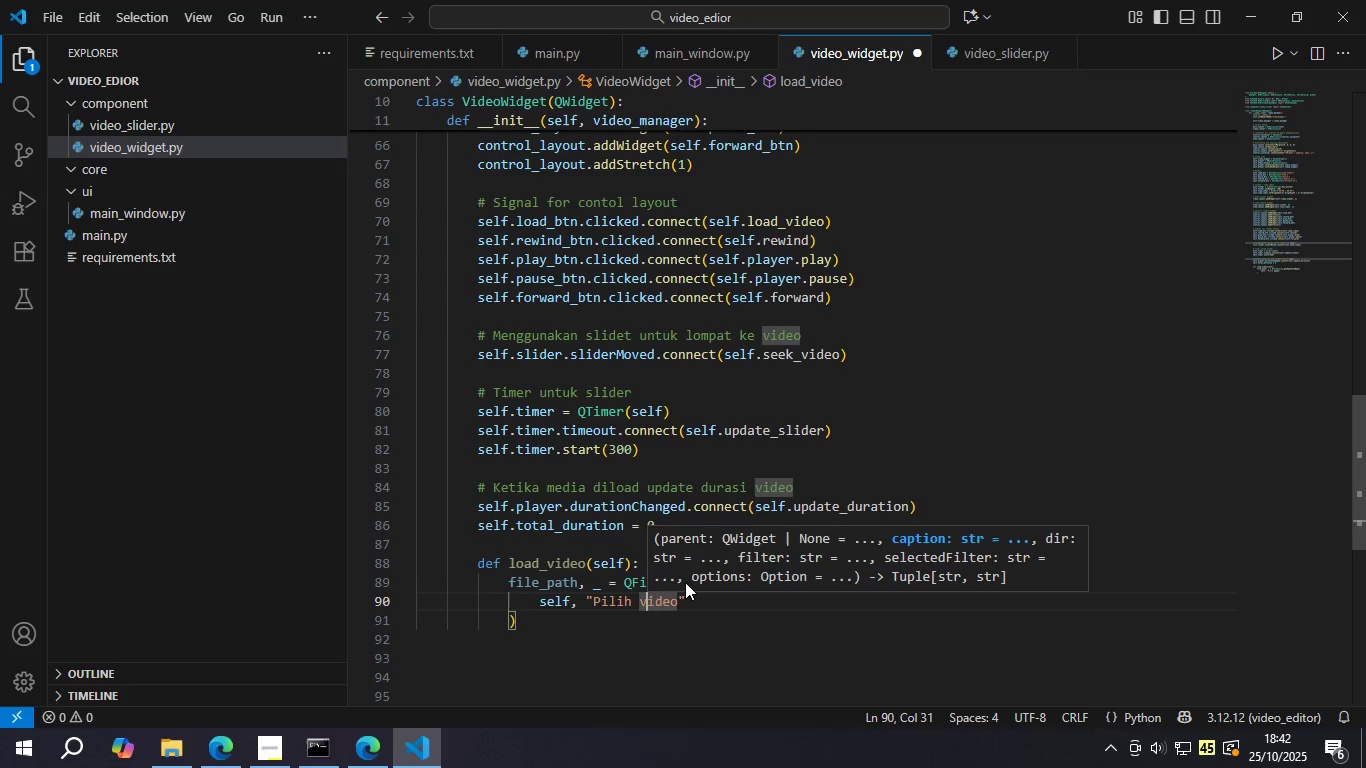 
key(ArrowRight)
 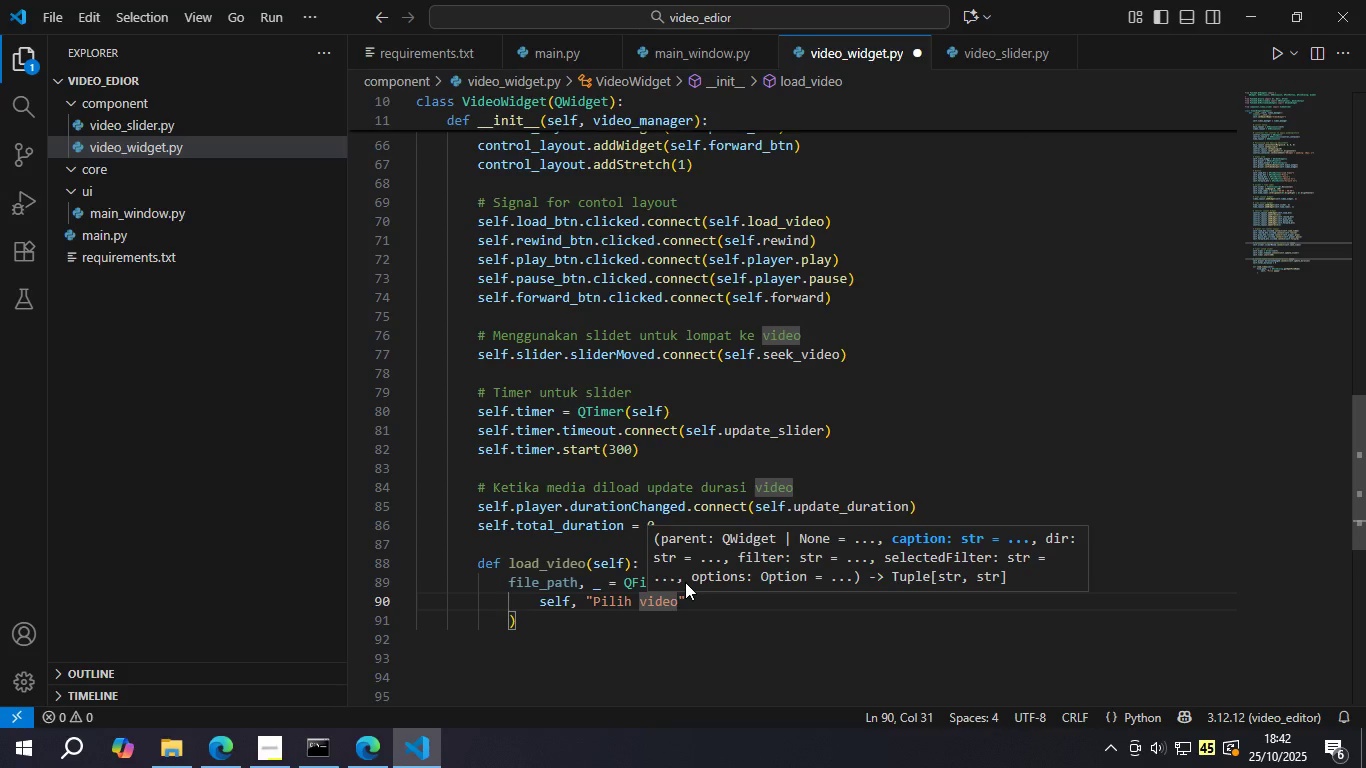 
key(Backspace)
 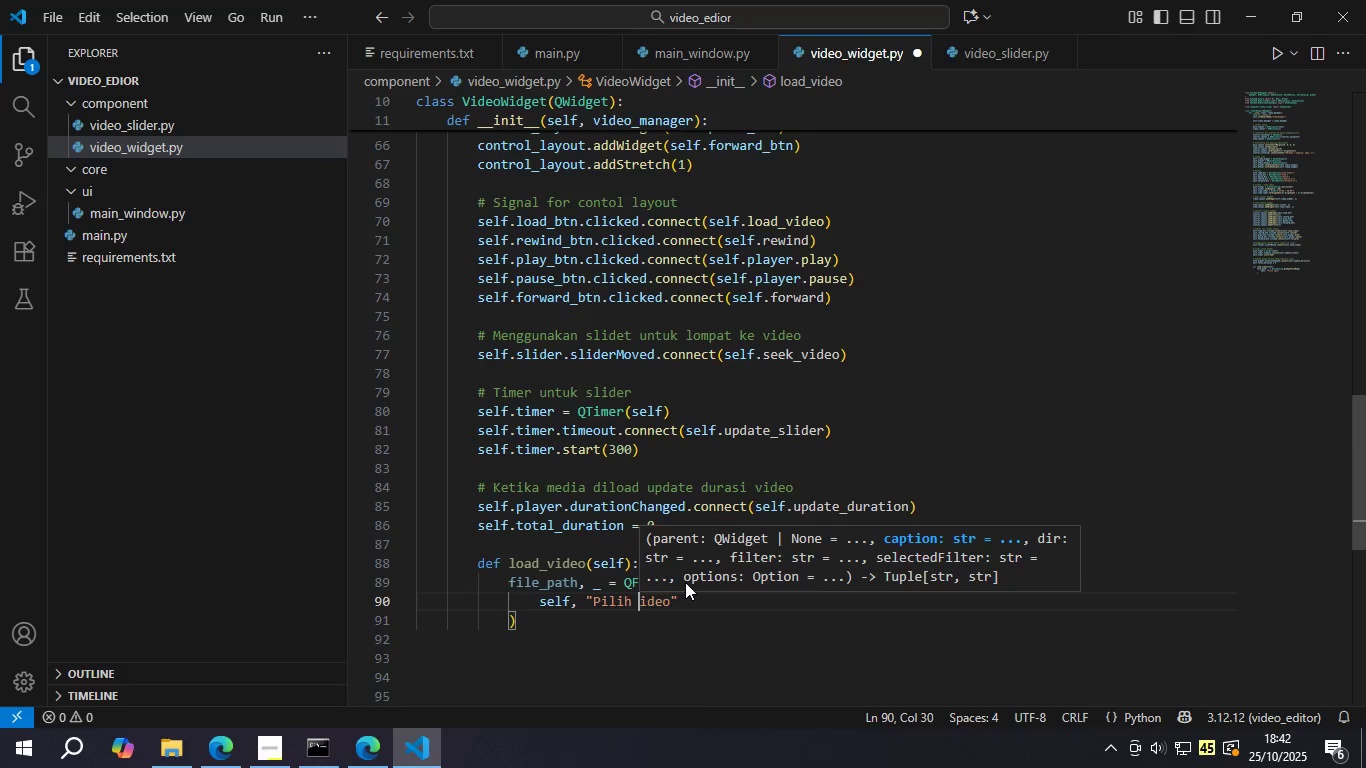 
key(Shift+ShiftLeft)
 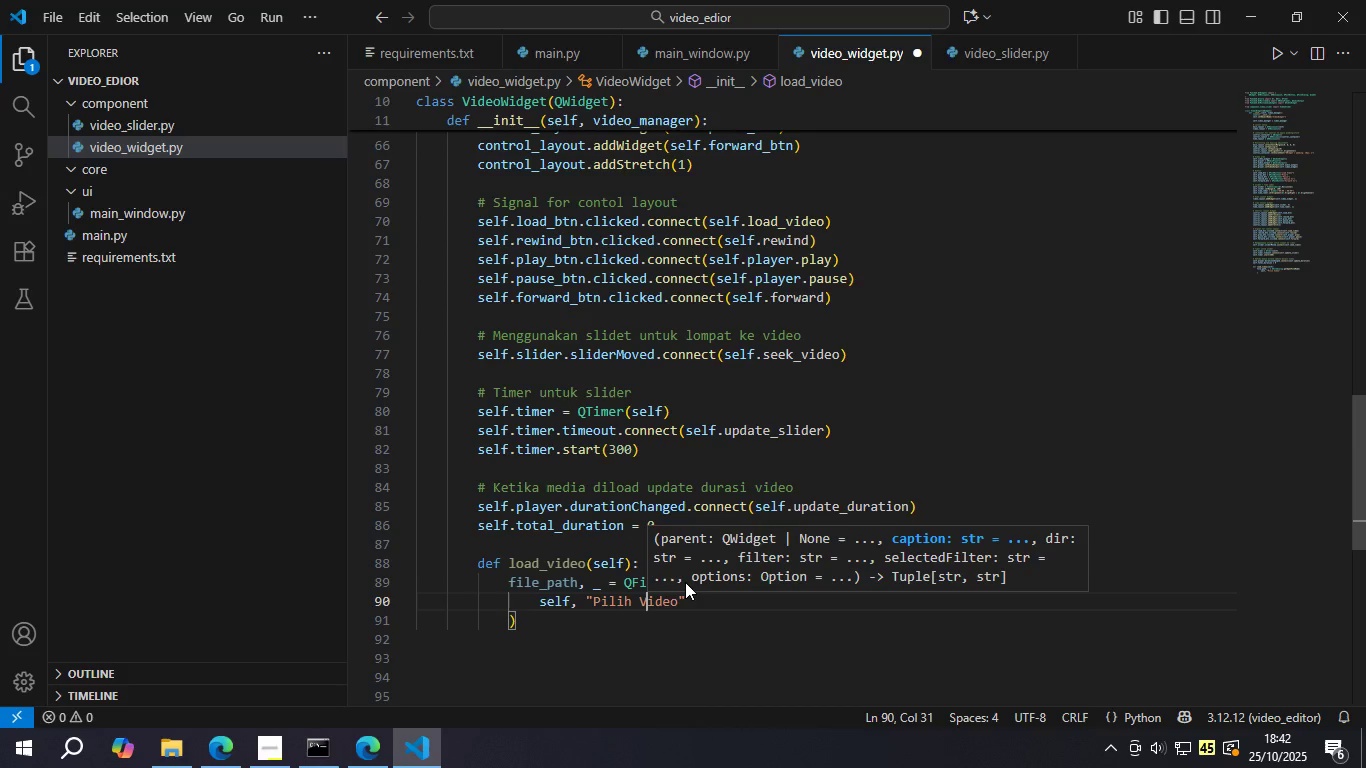 
key(Shift+V)
 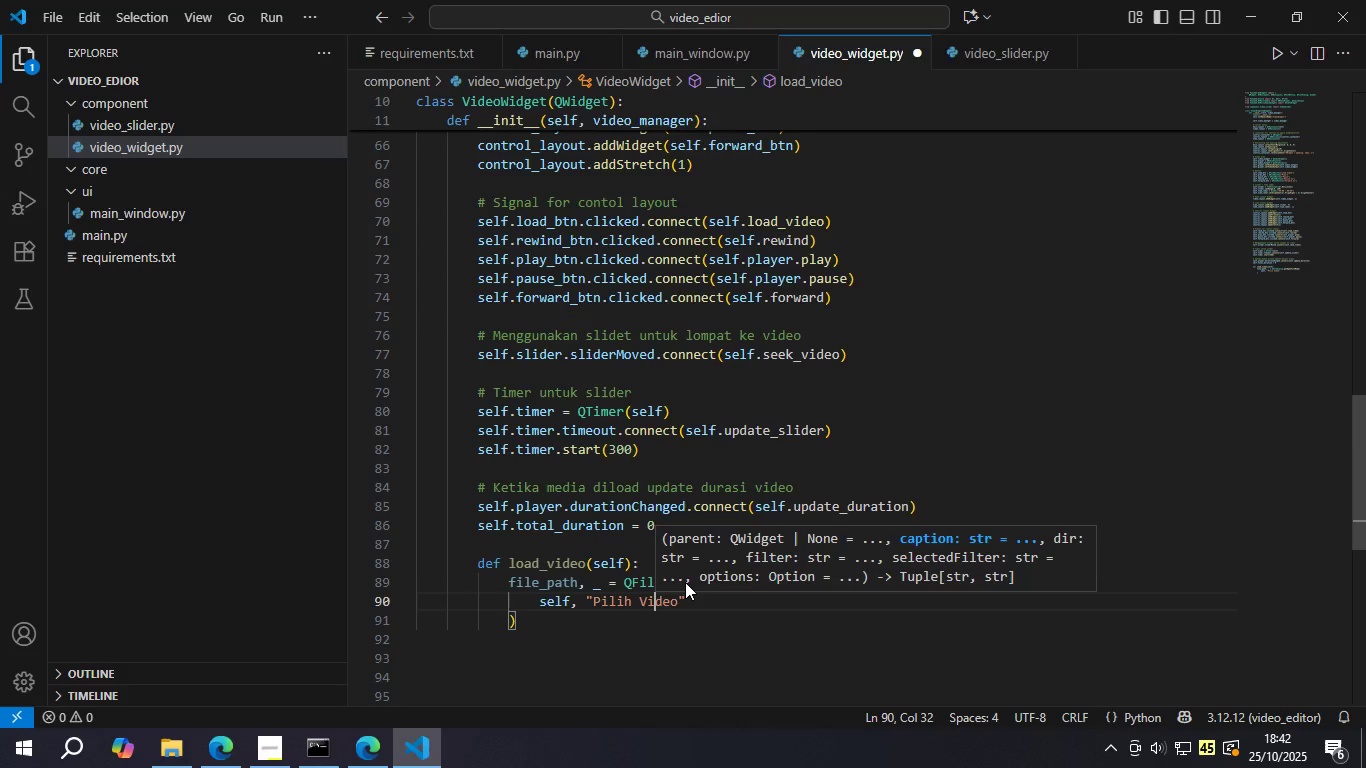 
key(ArrowRight)
 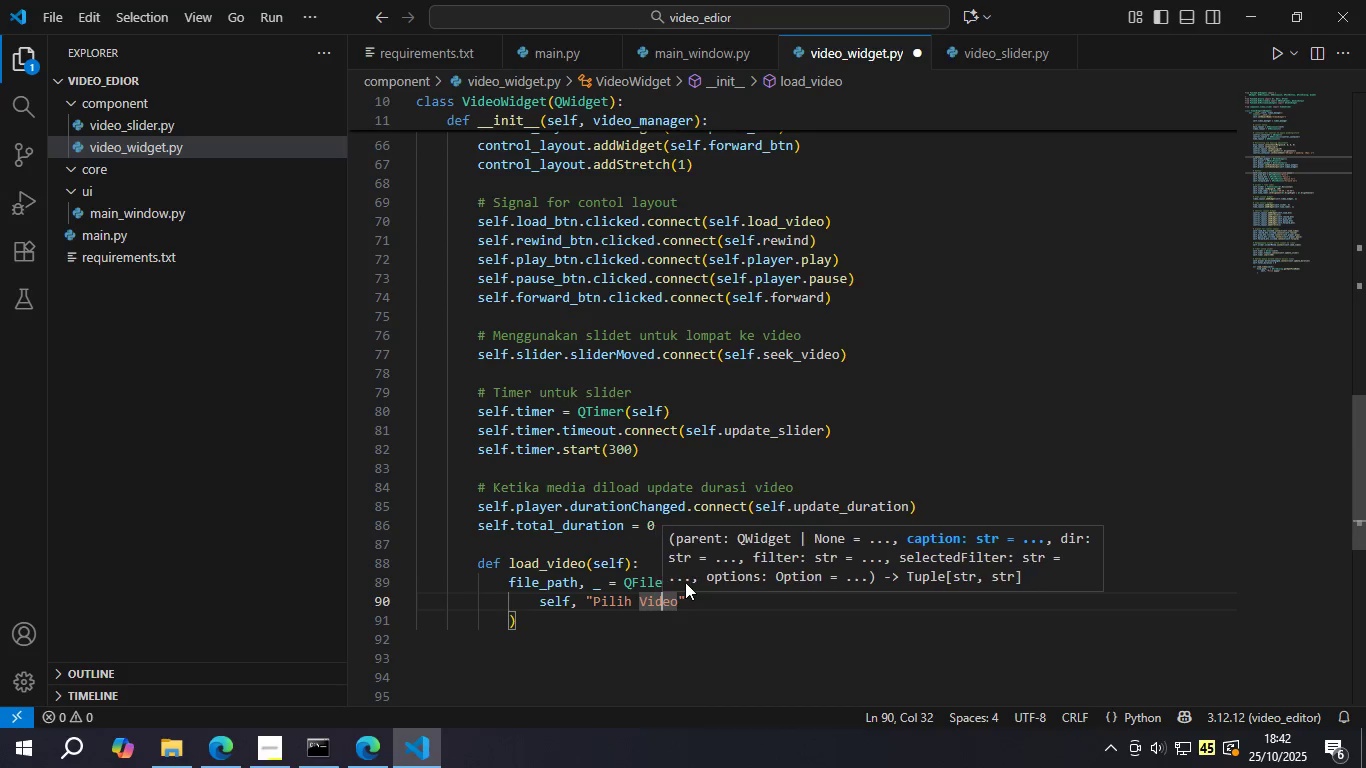 
key(ArrowRight)
 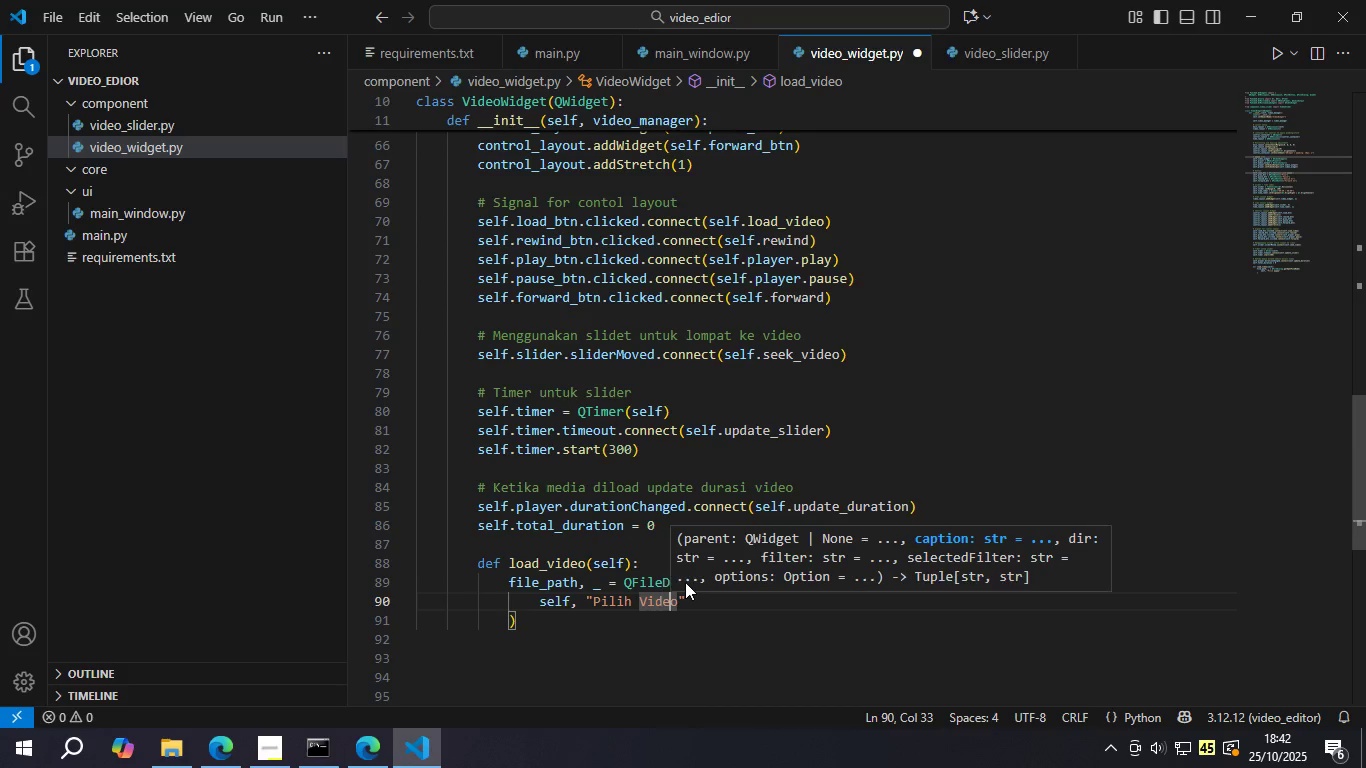 
key(ArrowRight)
 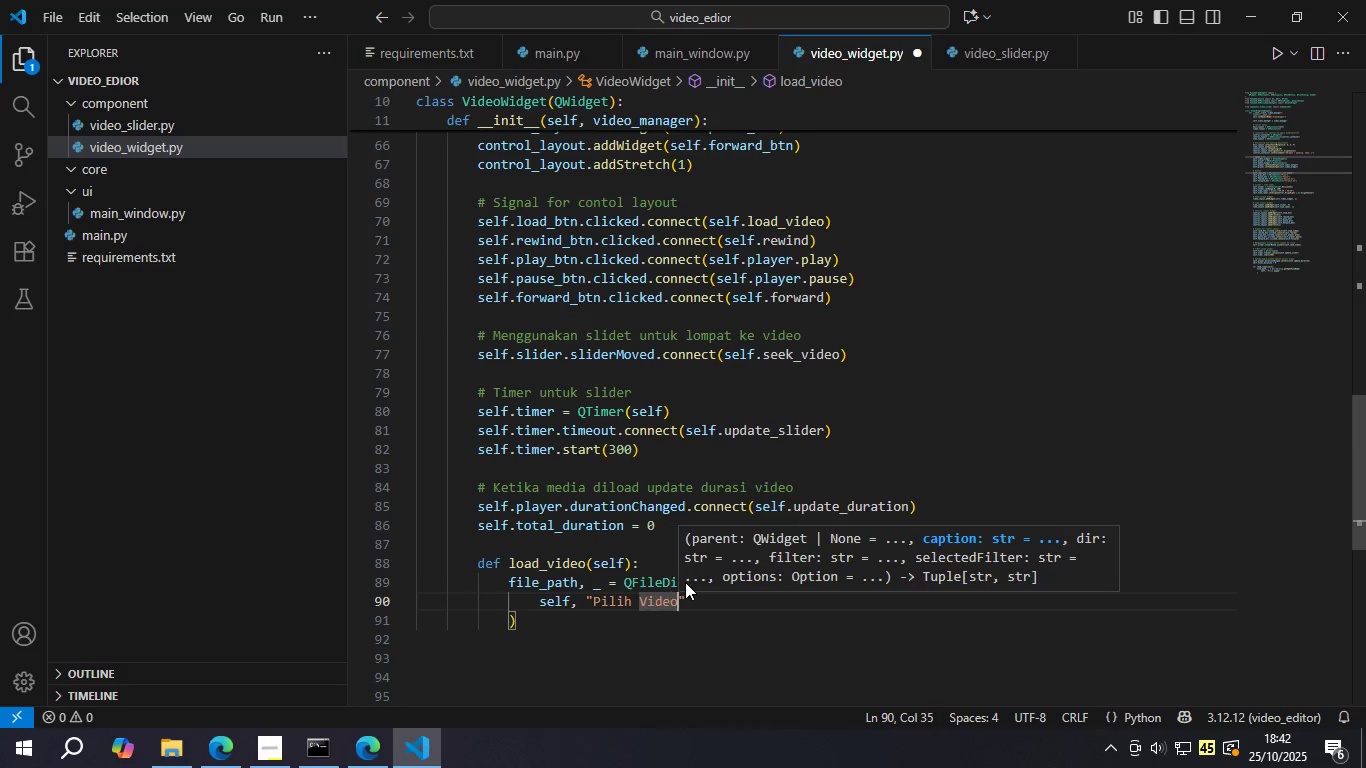 
key(ArrowRight)
 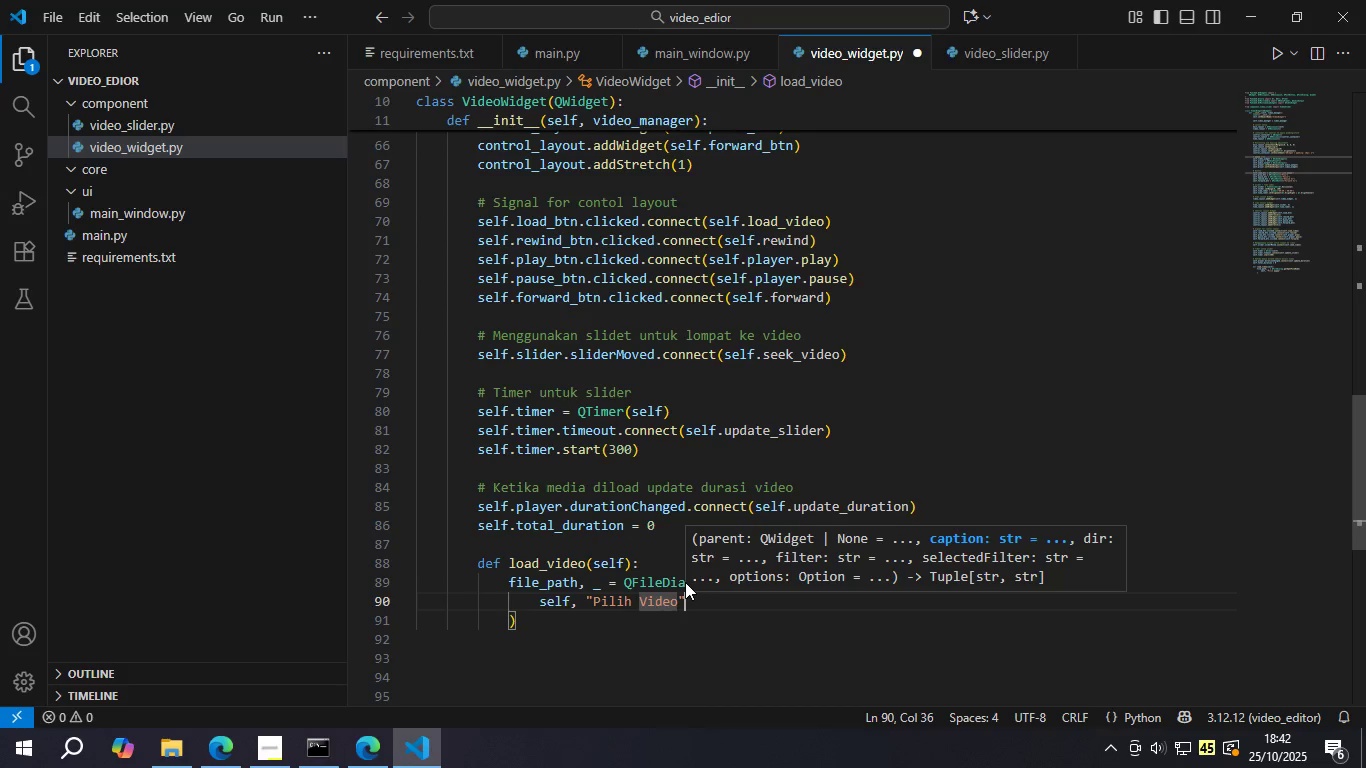 
key(ArrowRight)
 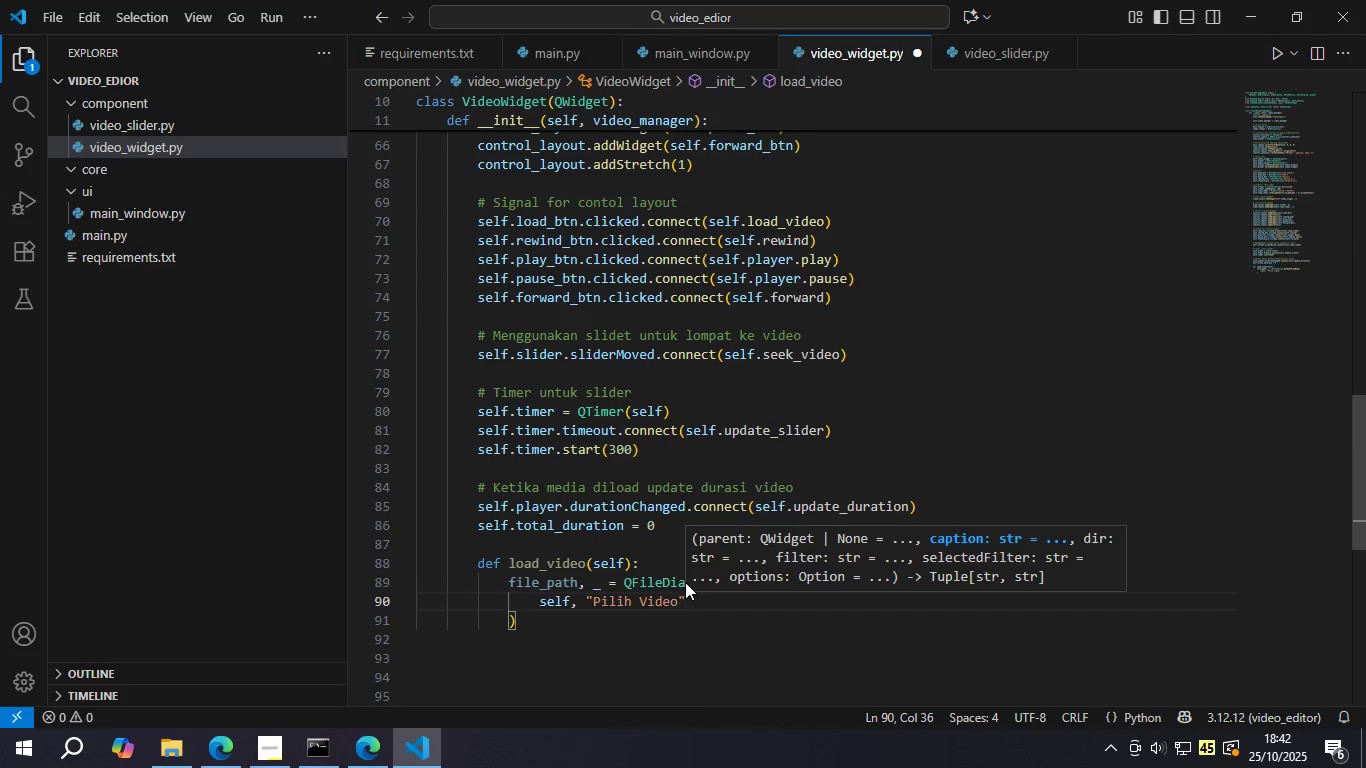 
key(Comma)
 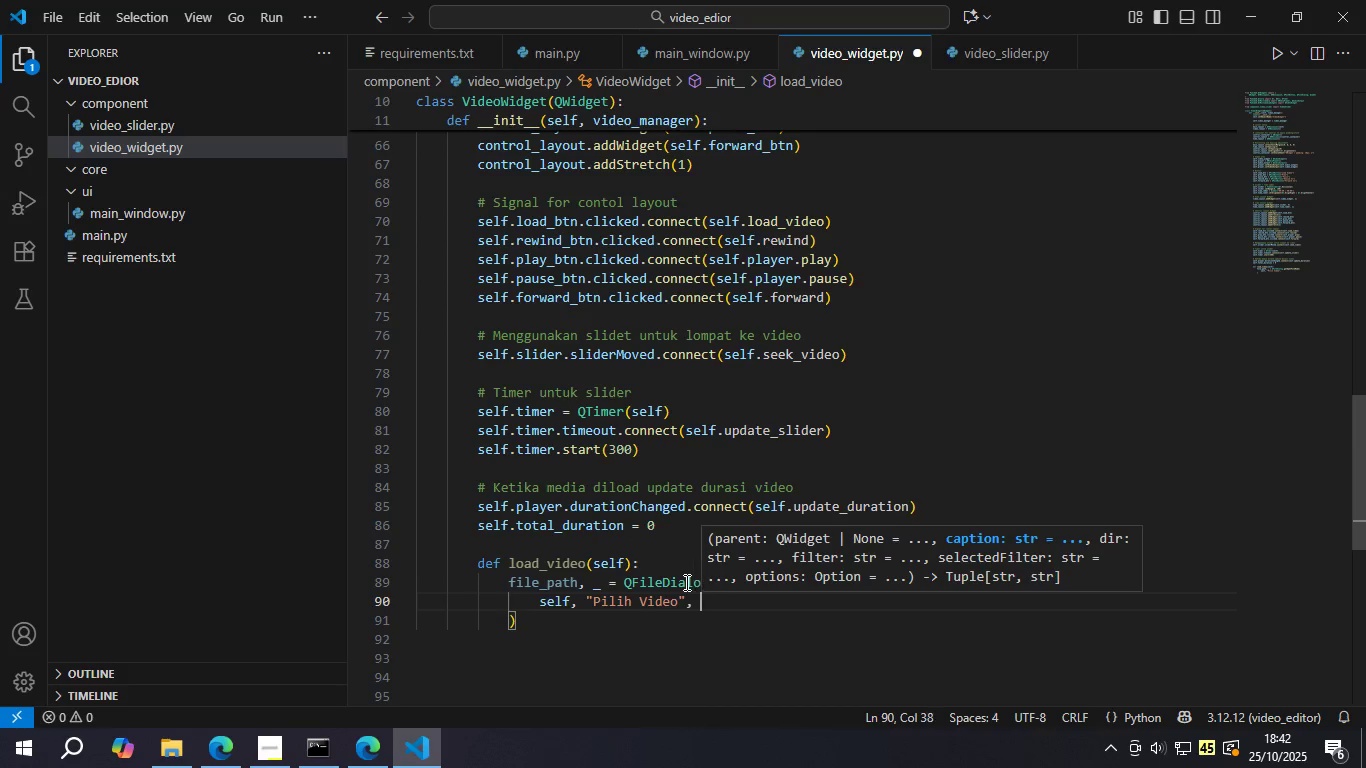 
key(Space)
 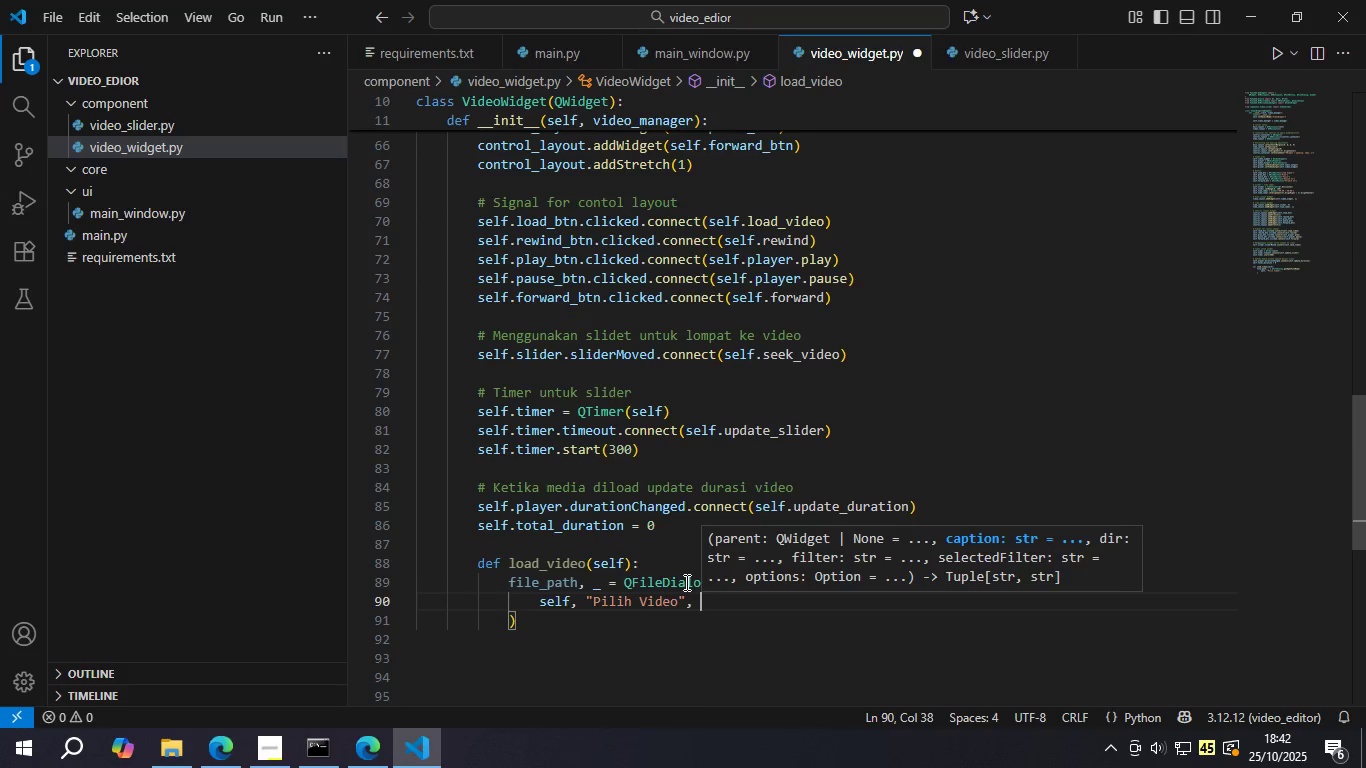 
key(Shift+Quote)
 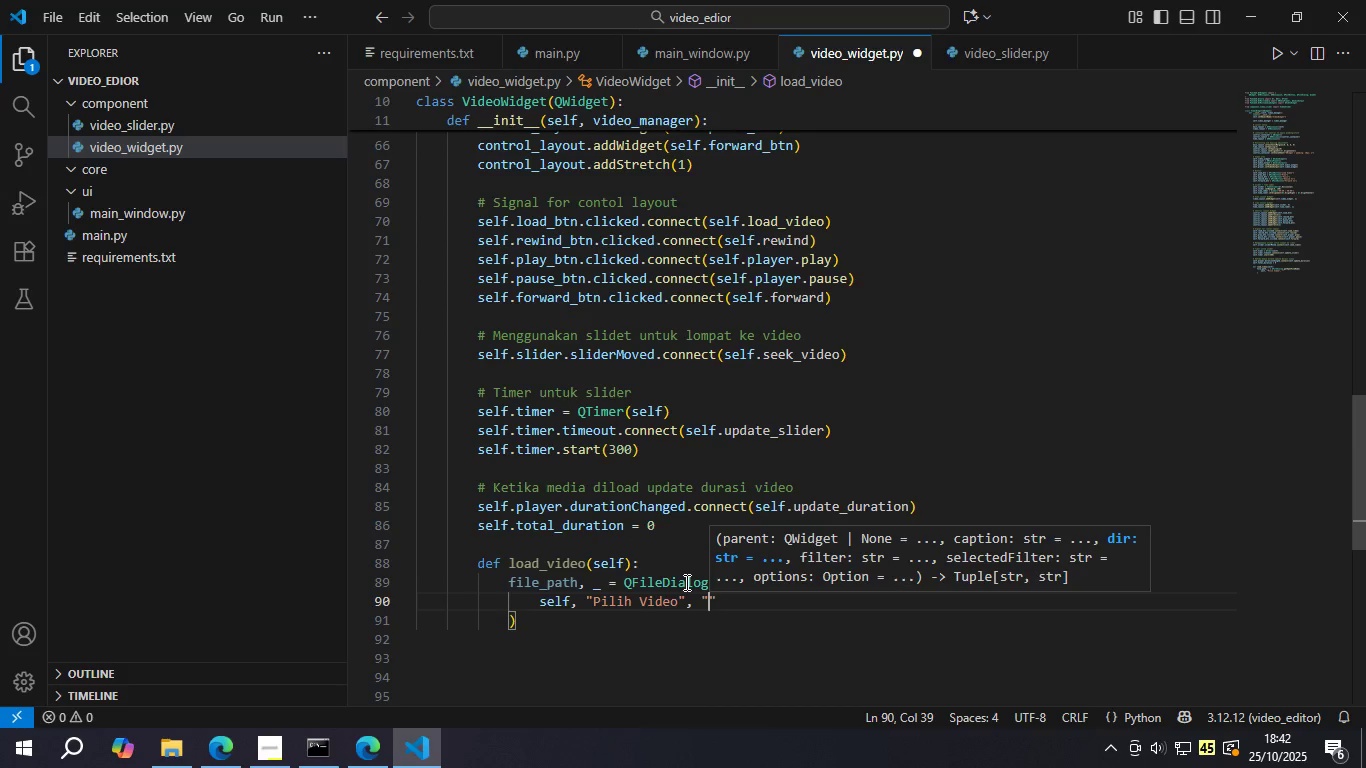 
key(ArrowRight)
 